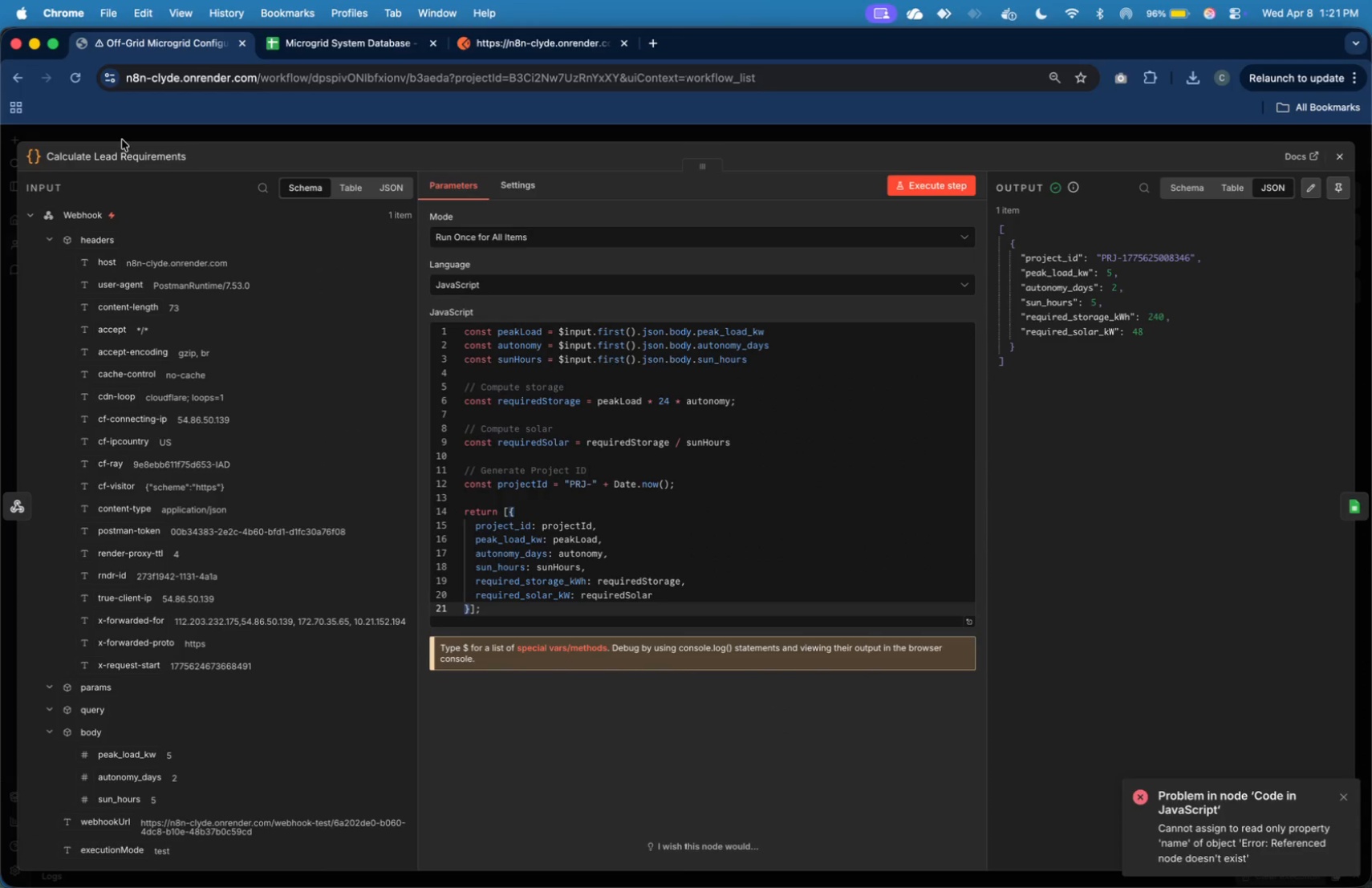 
left_click([117, 155])
 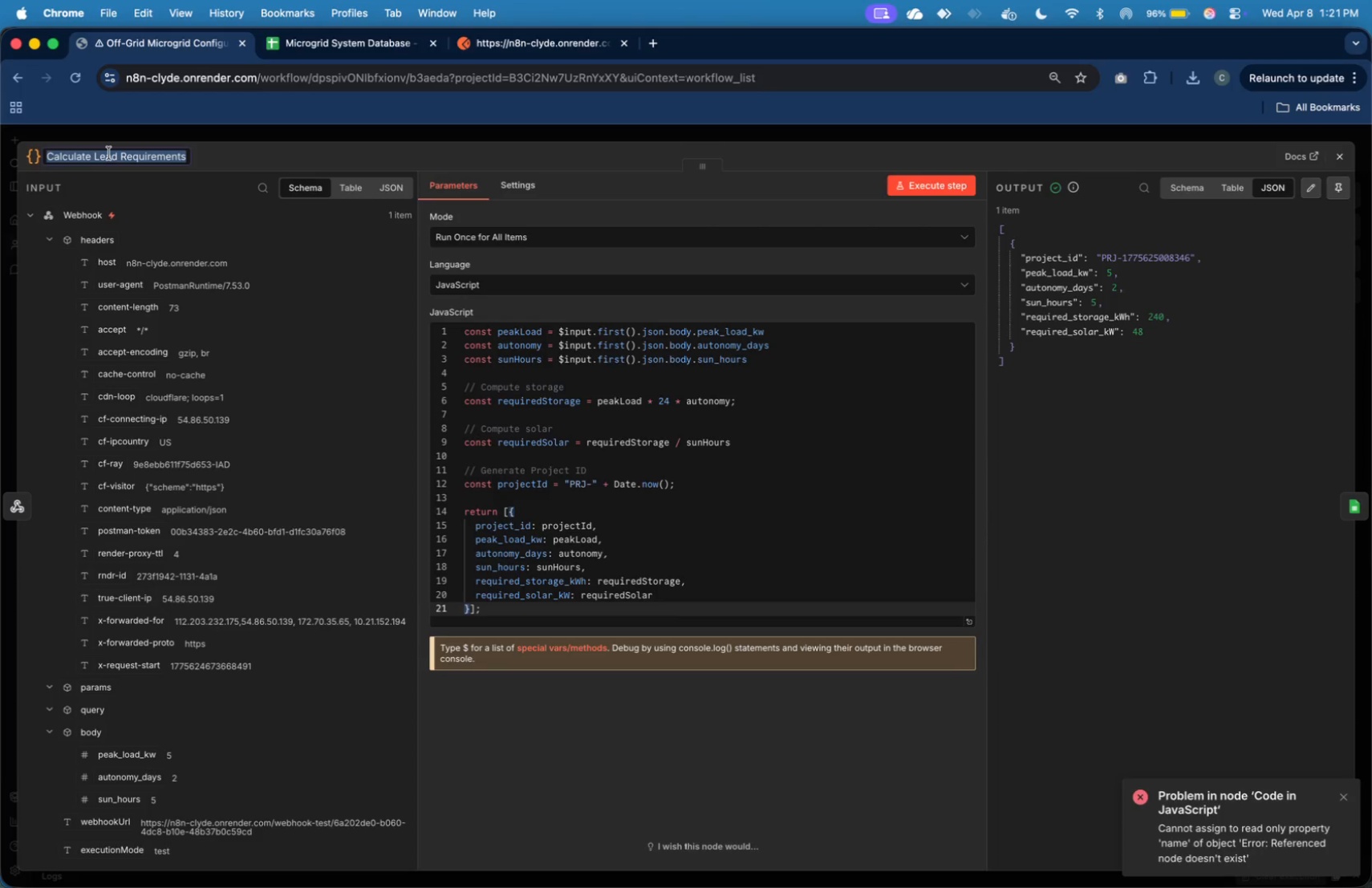 
left_click([108, 153])
 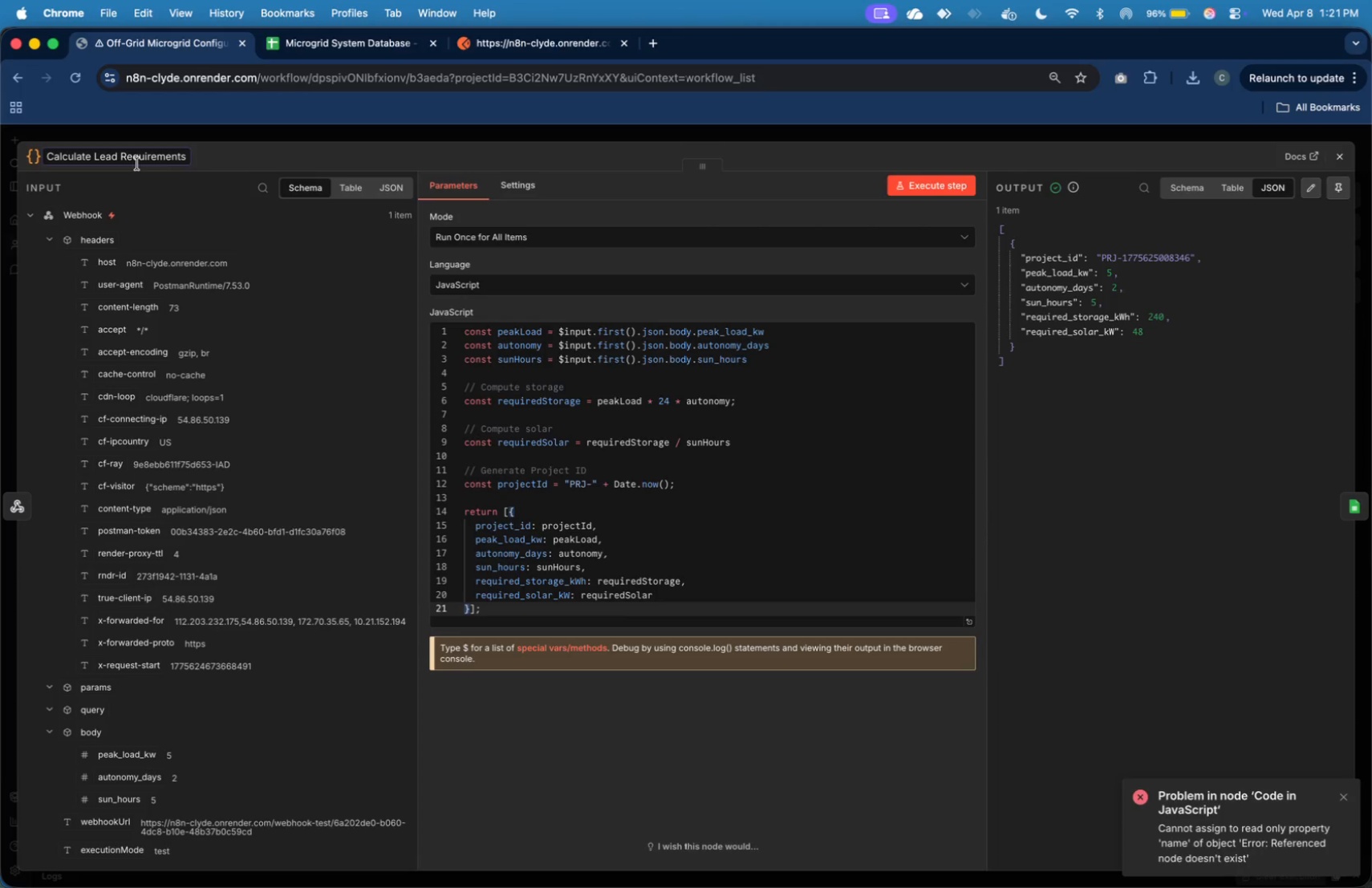 
key(Backspace)
 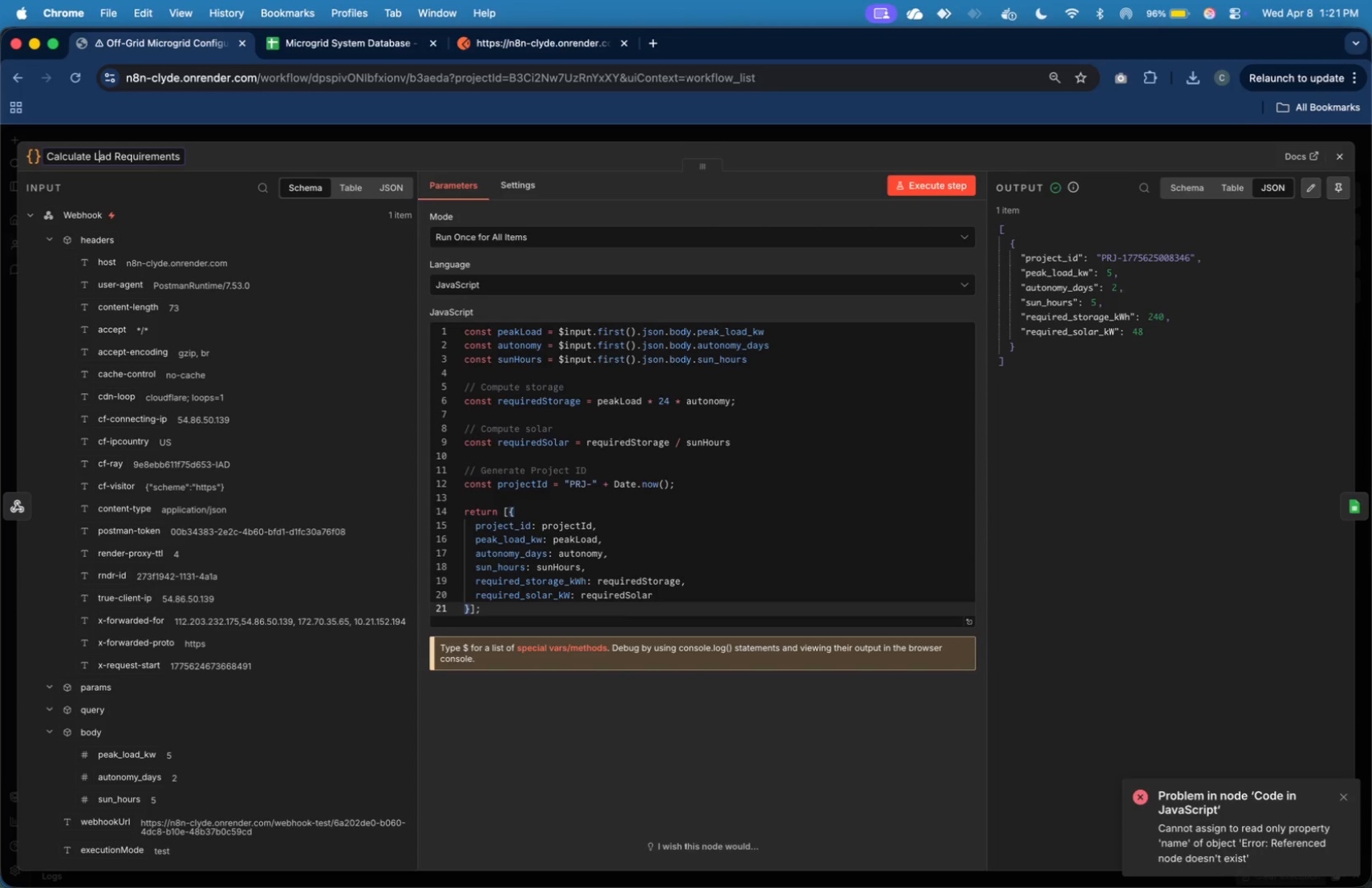 
key(O)
 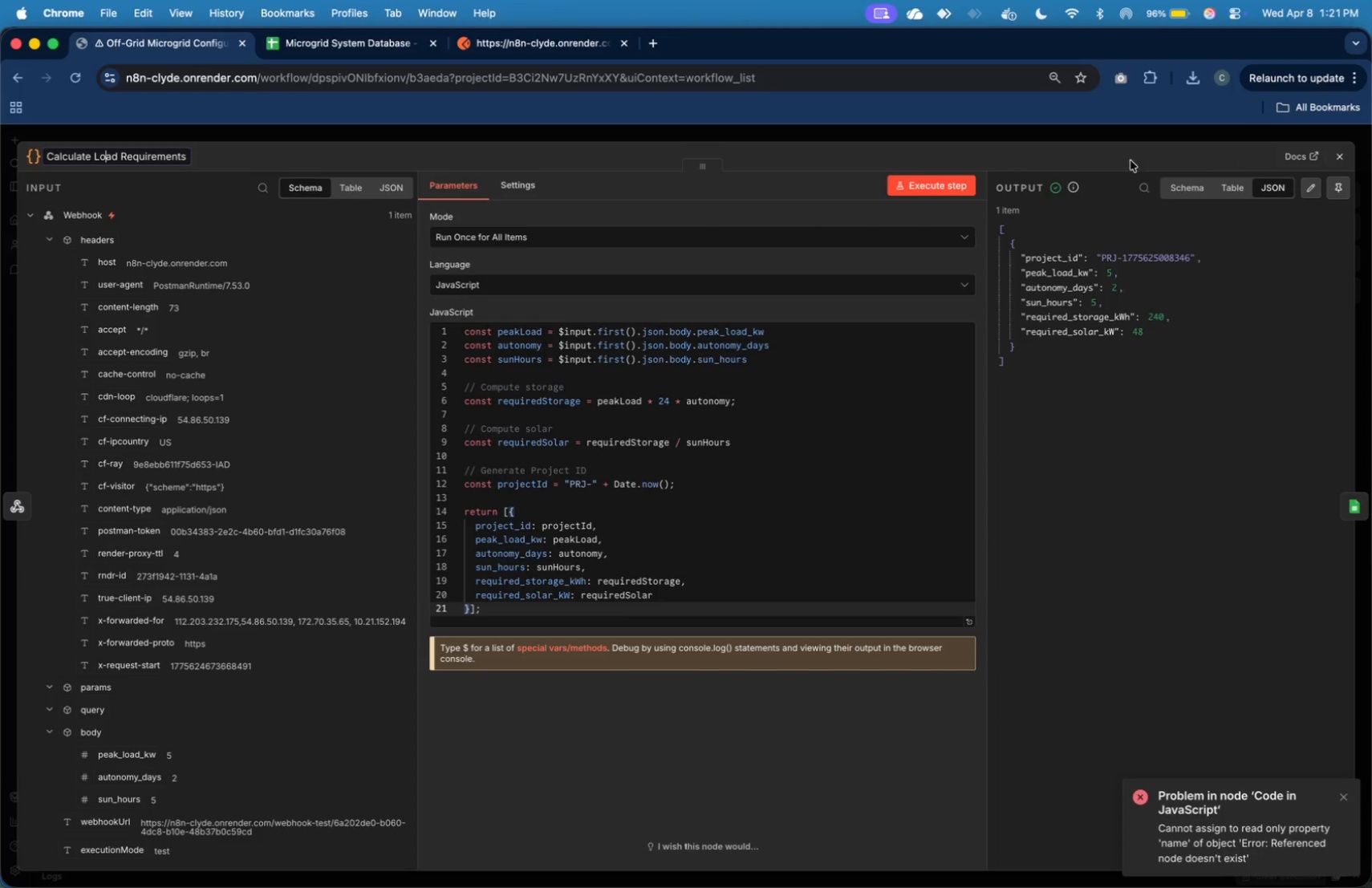 
left_click([933, 183])
 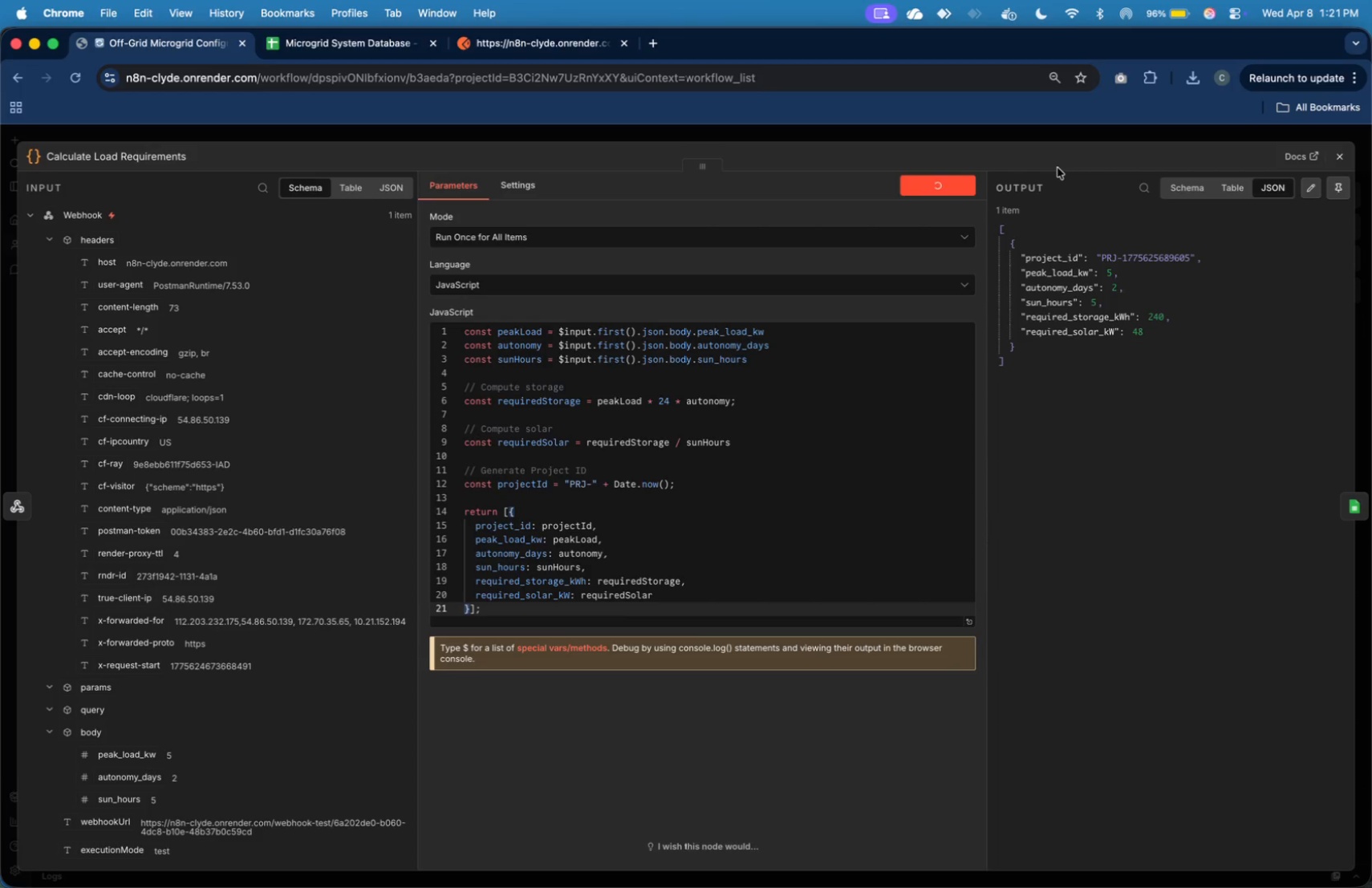 
wait(18.88)
 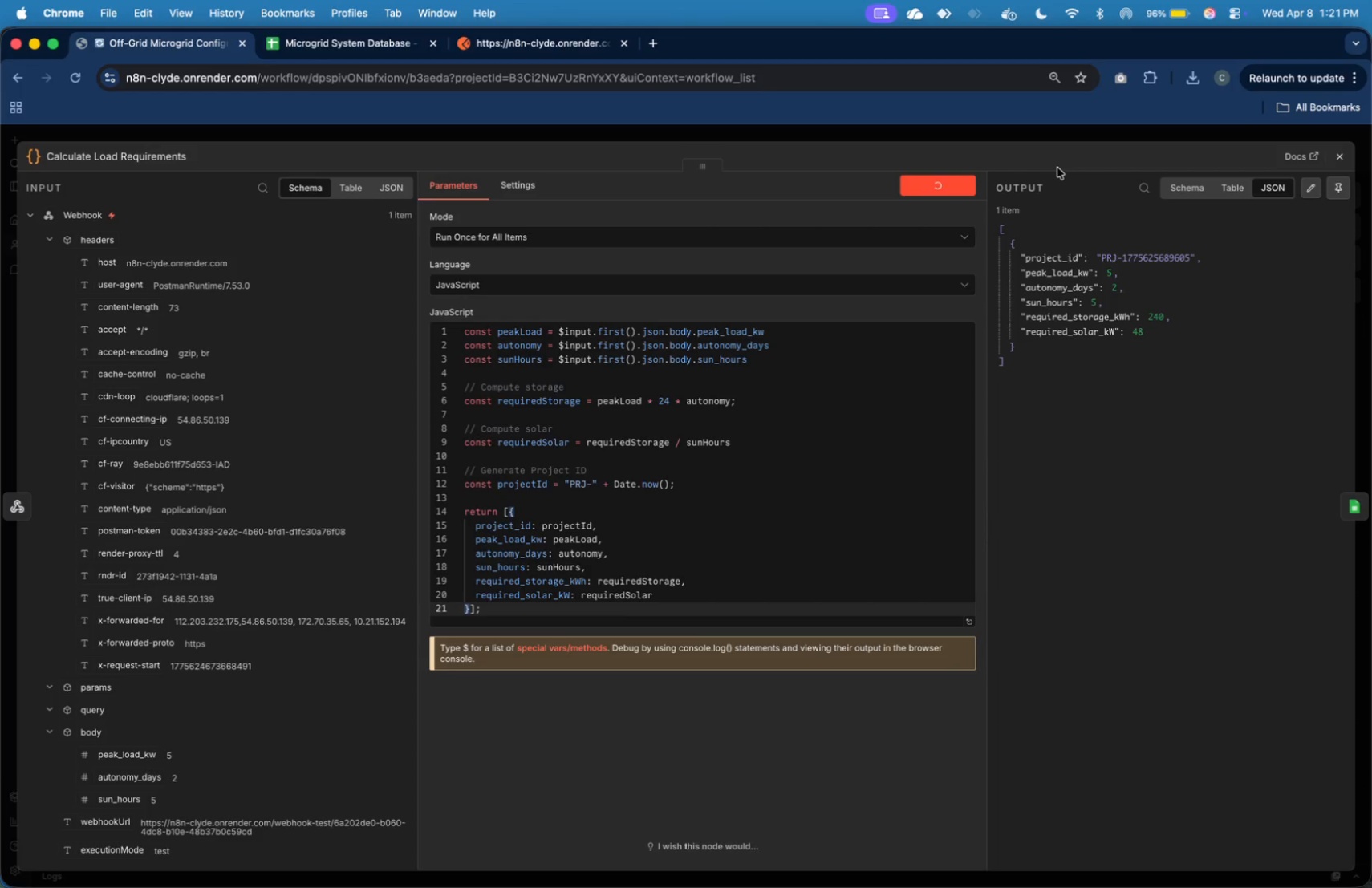 
left_click([1350, 499])
 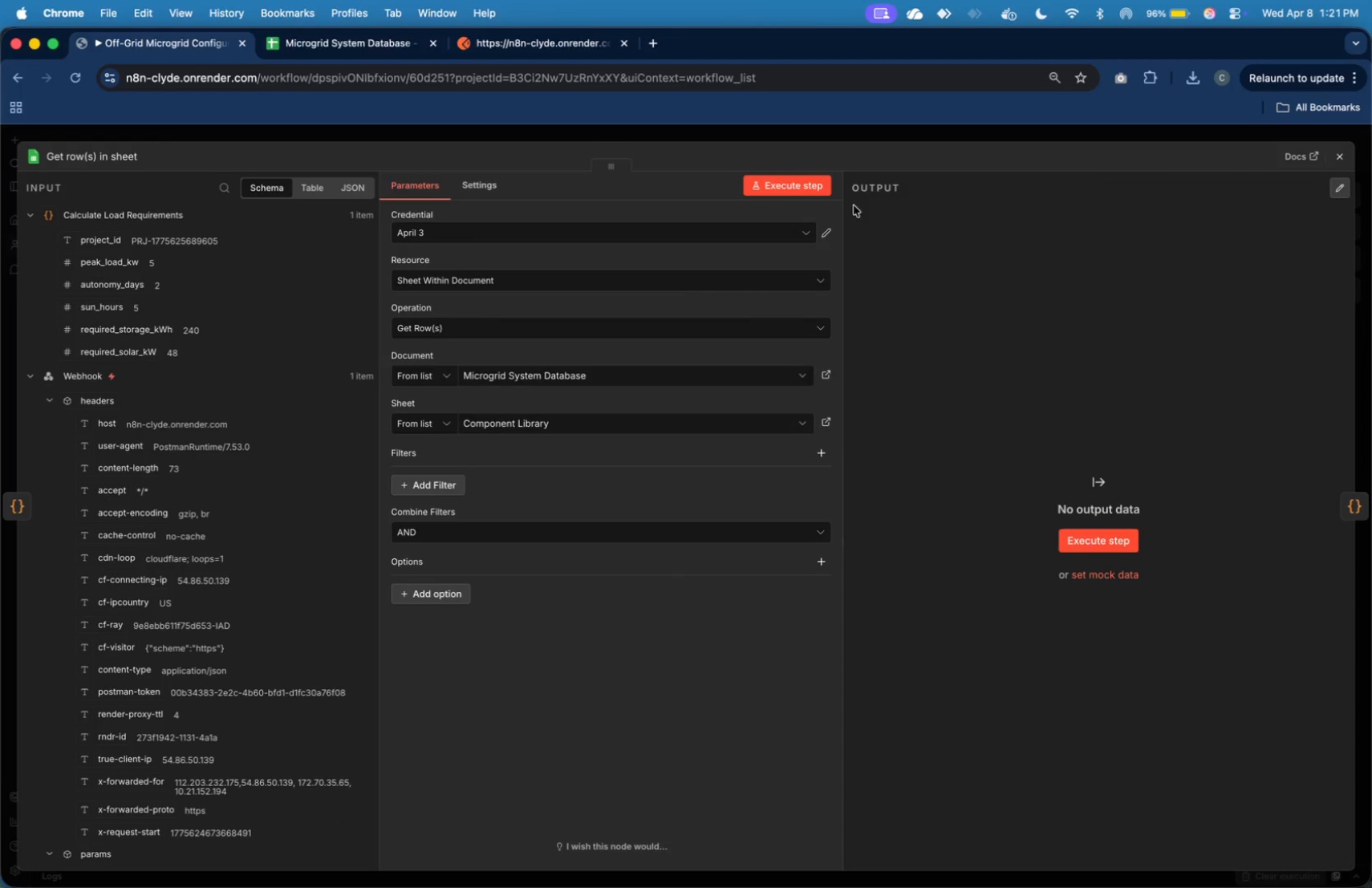 
left_click([797, 188])
 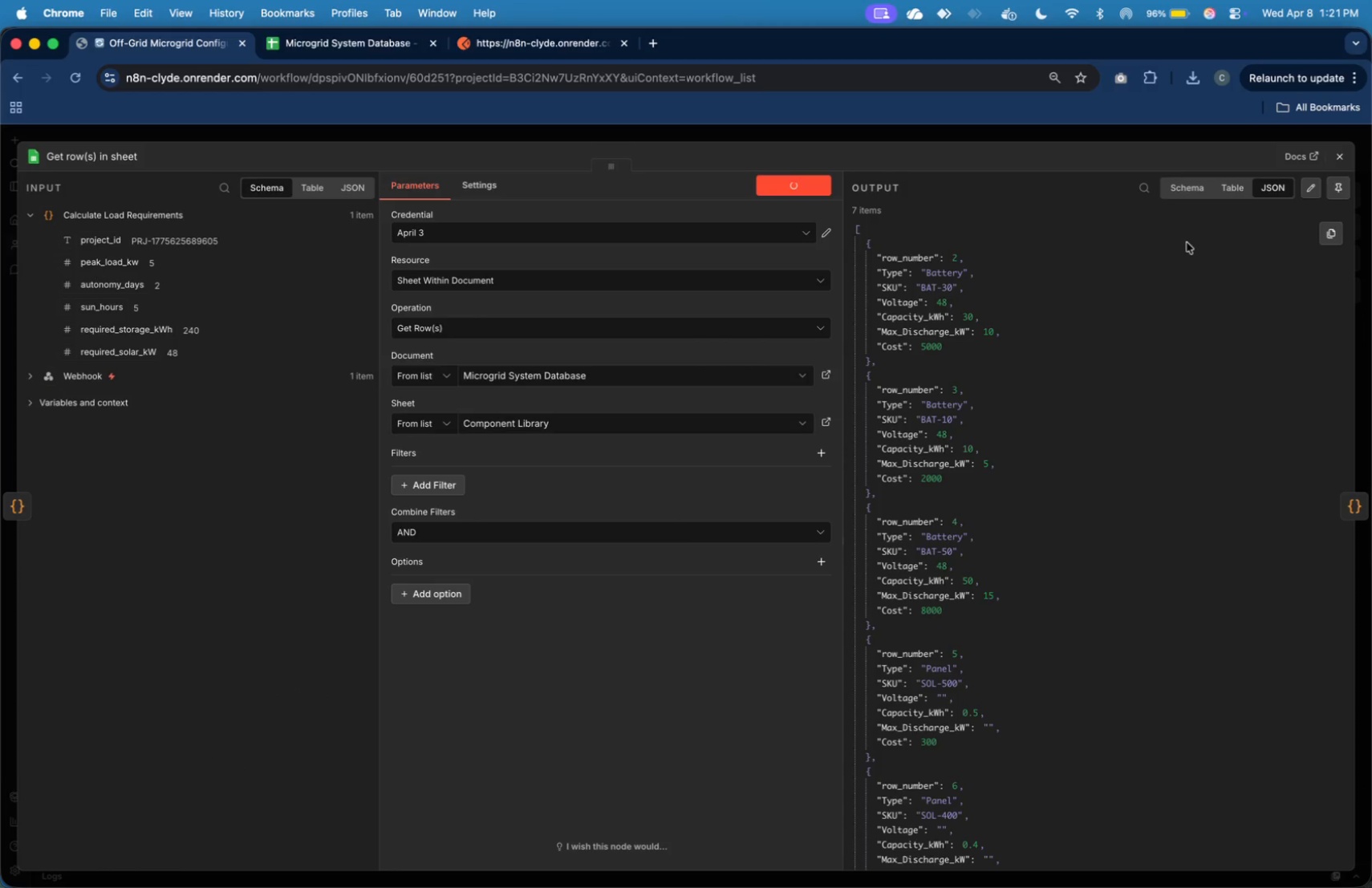 
wait(14.21)
 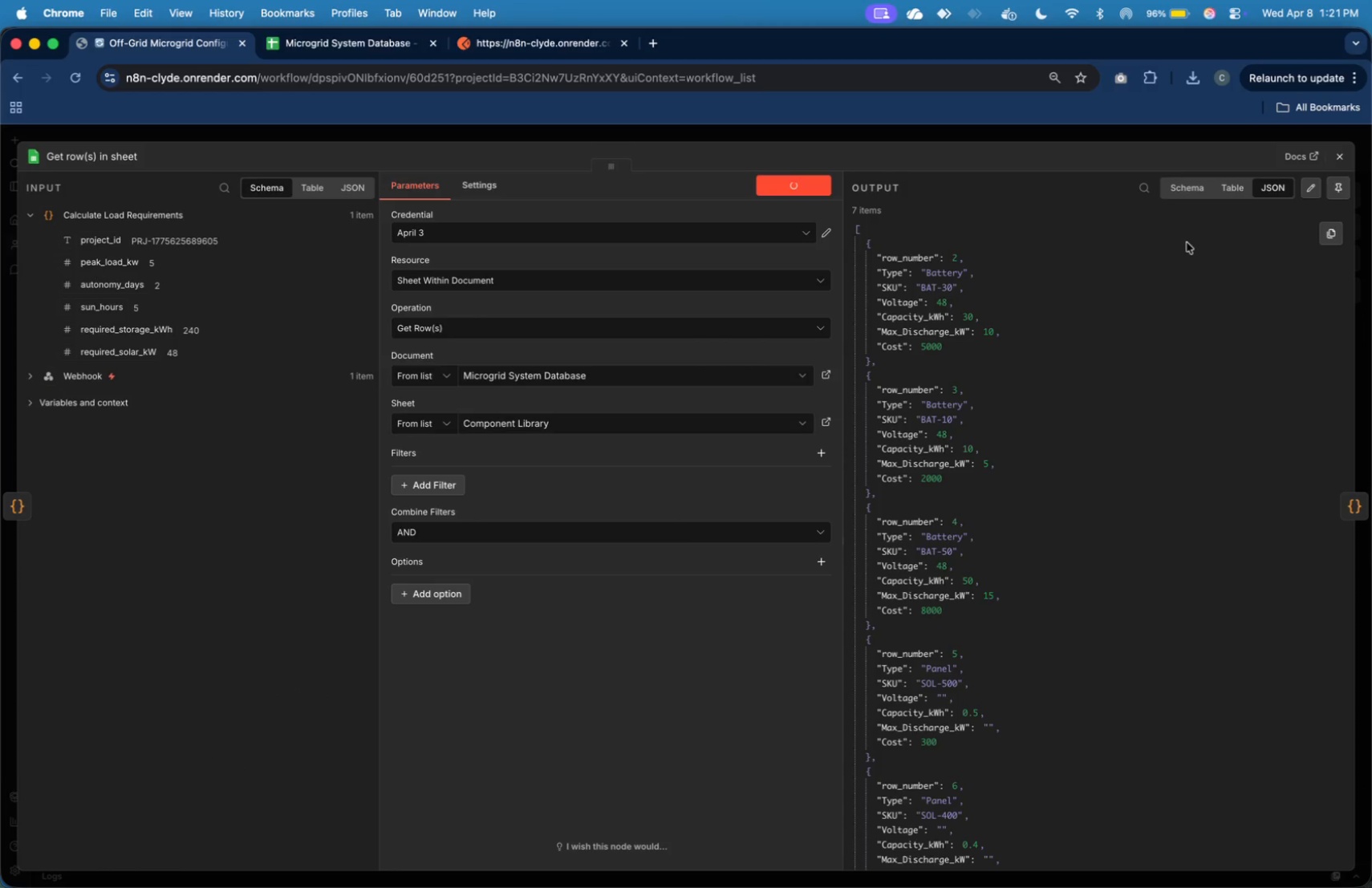 
left_click([1362, 517])
 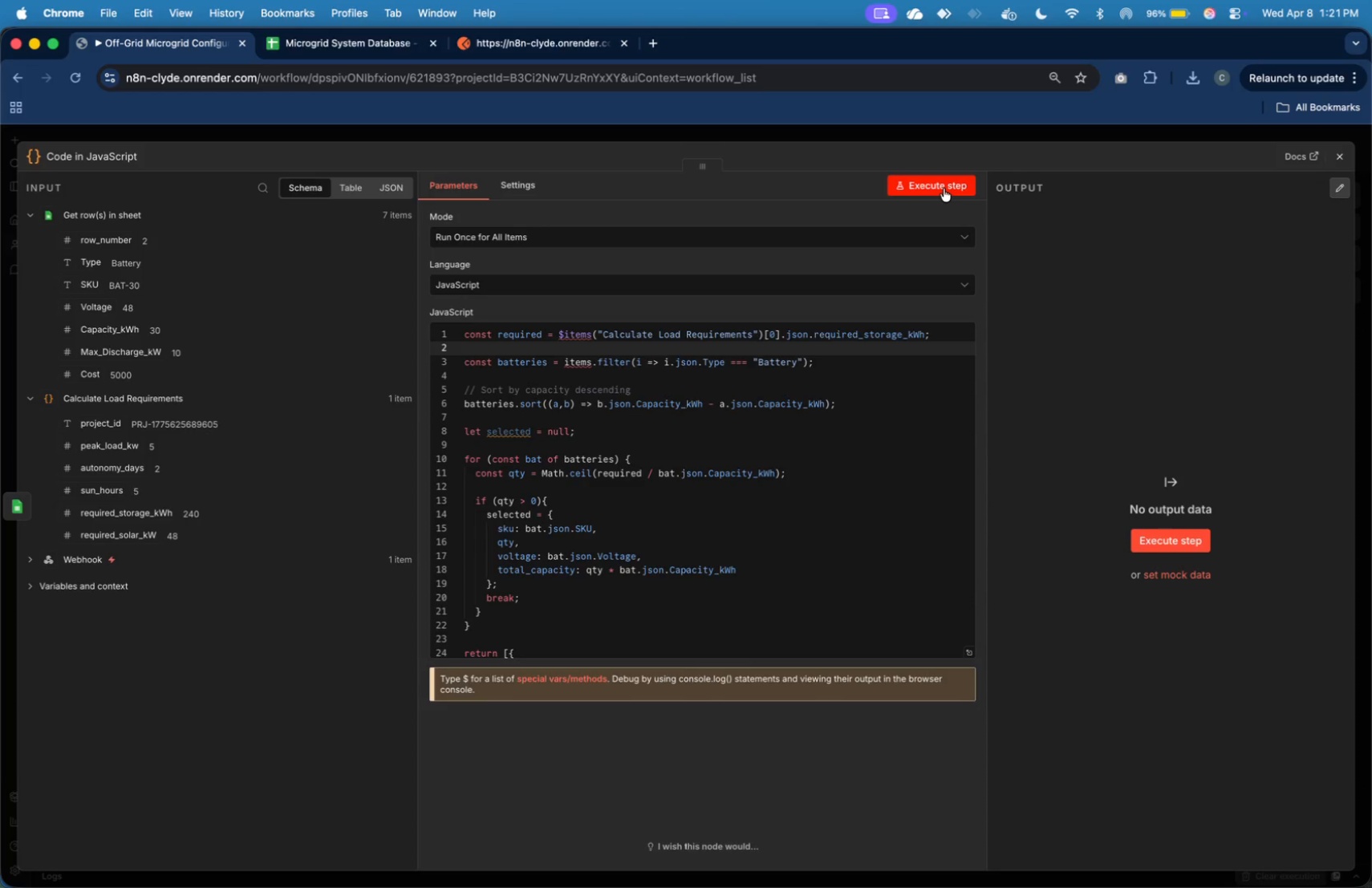 
left_click([944, 189])
 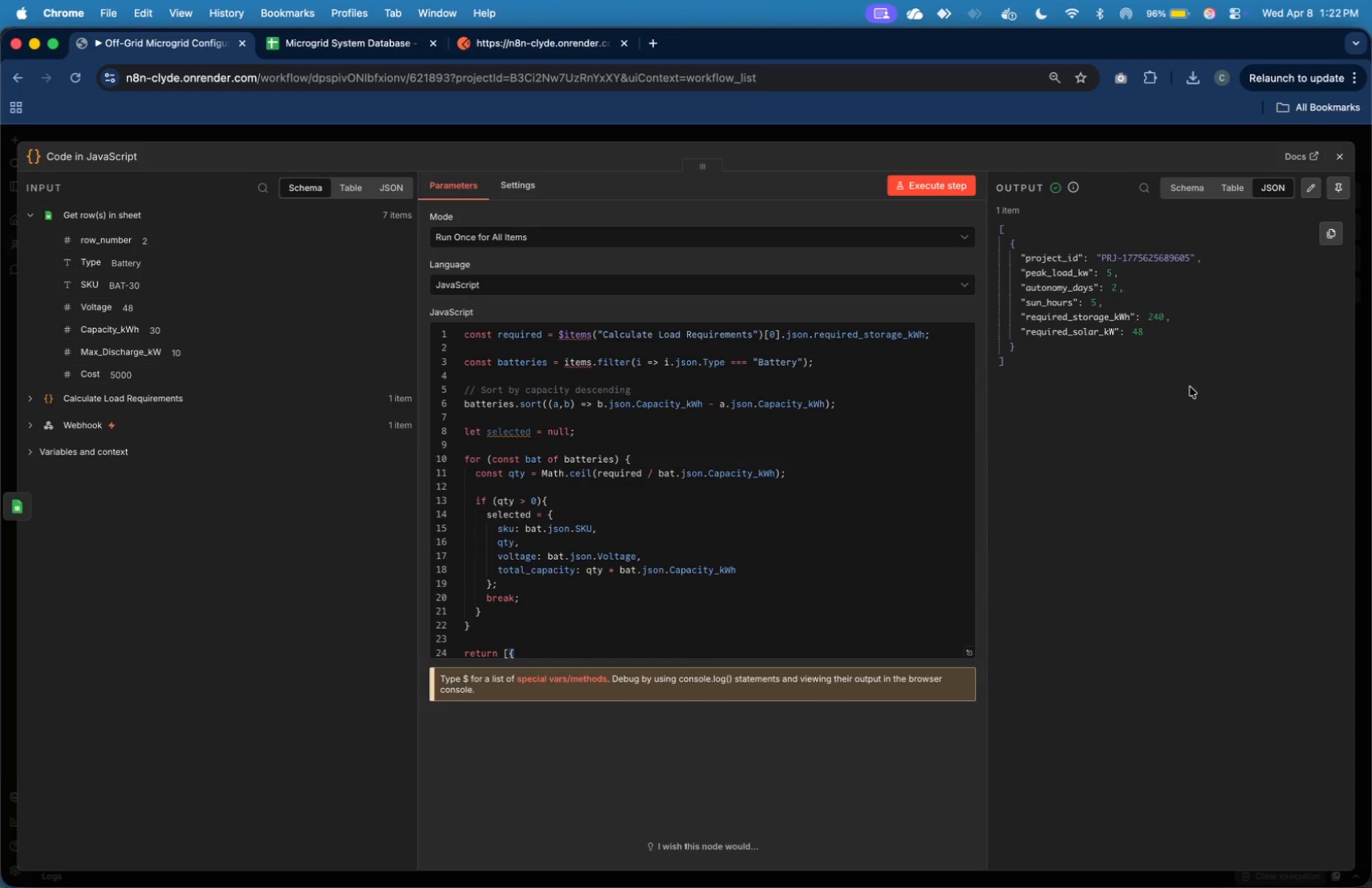 
wait(21.84)
 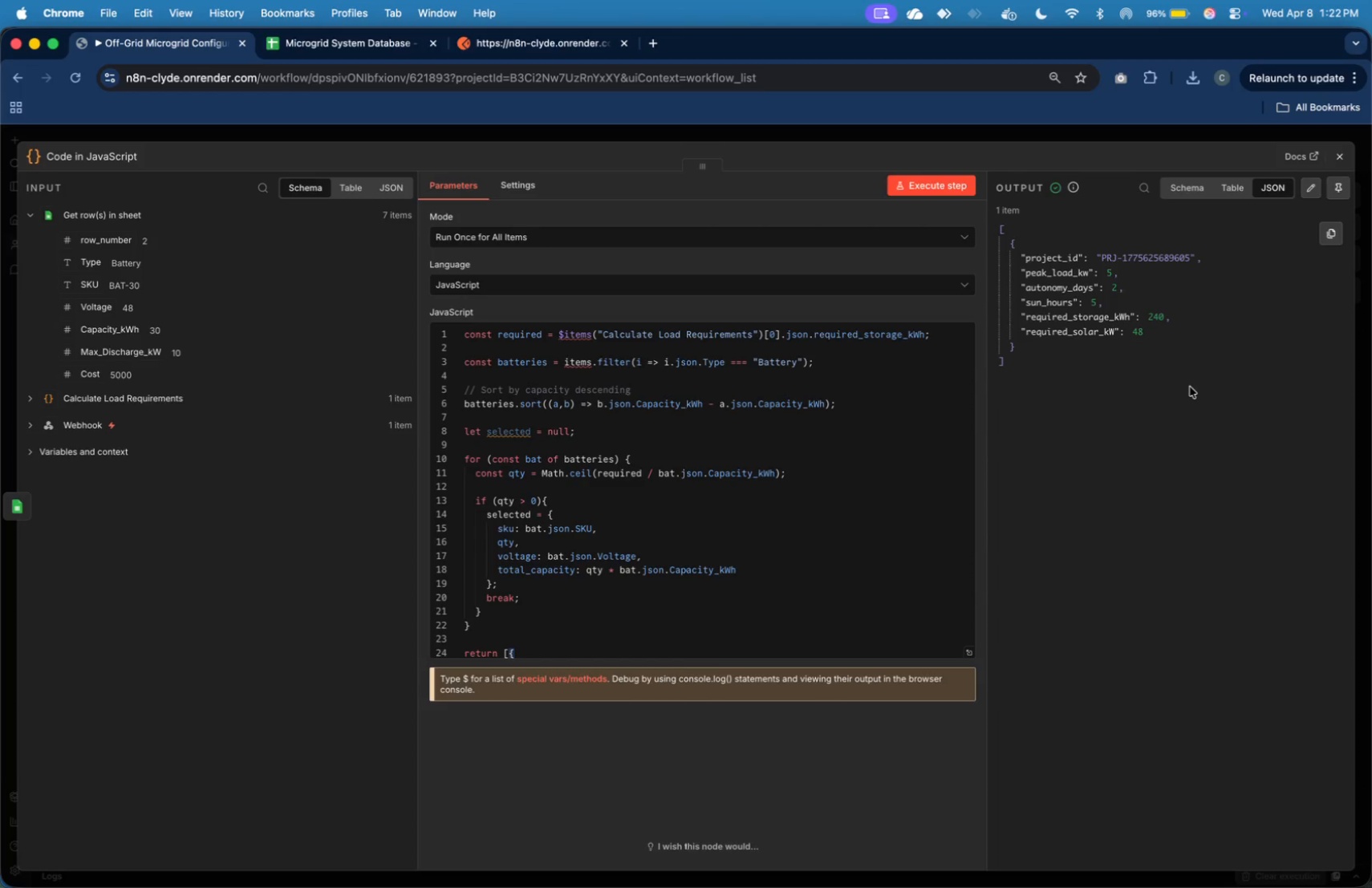 
left_click([1346, 155])
 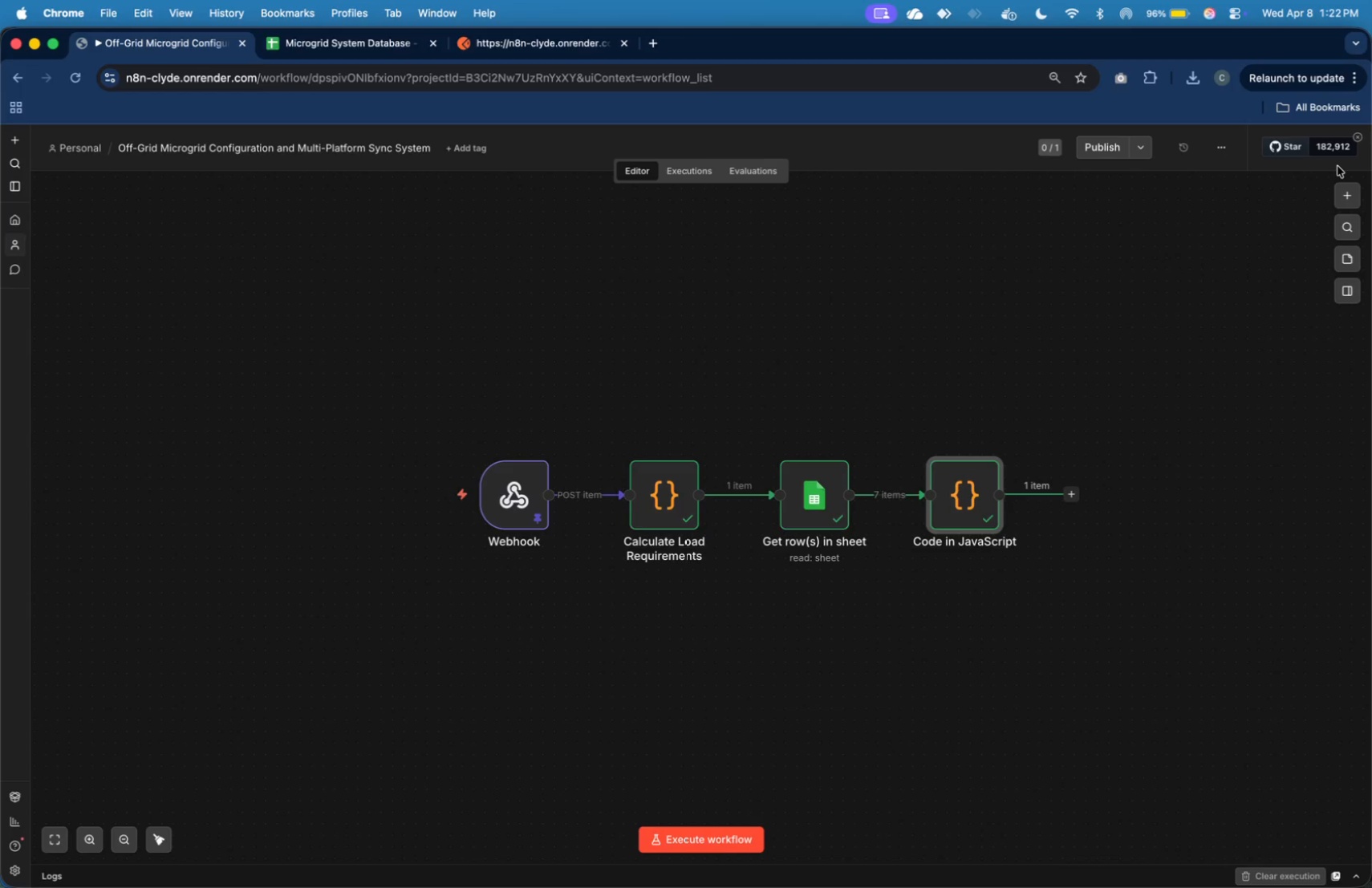 
wait(11.94)
 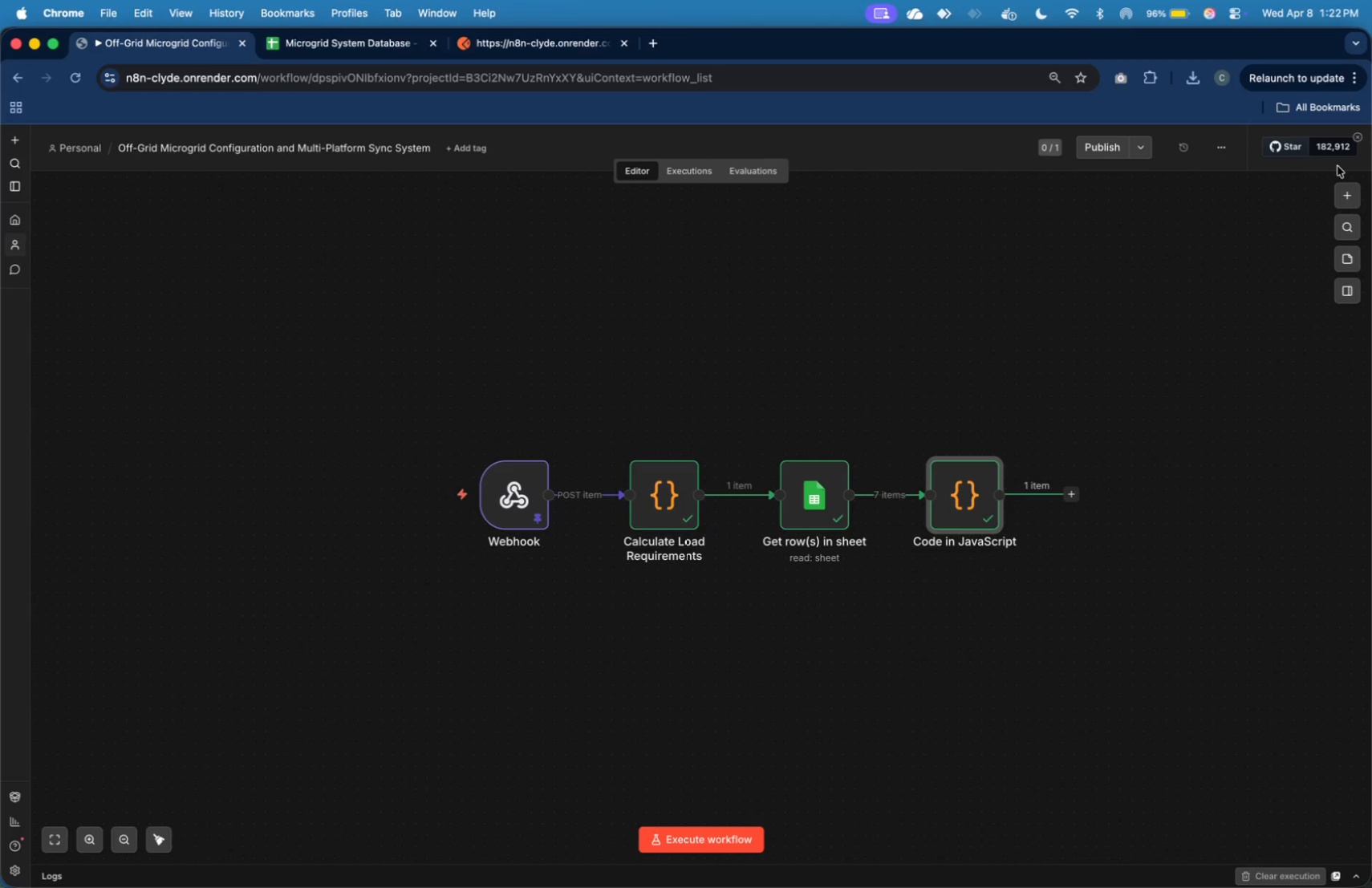 
left_click([1072, 493])
 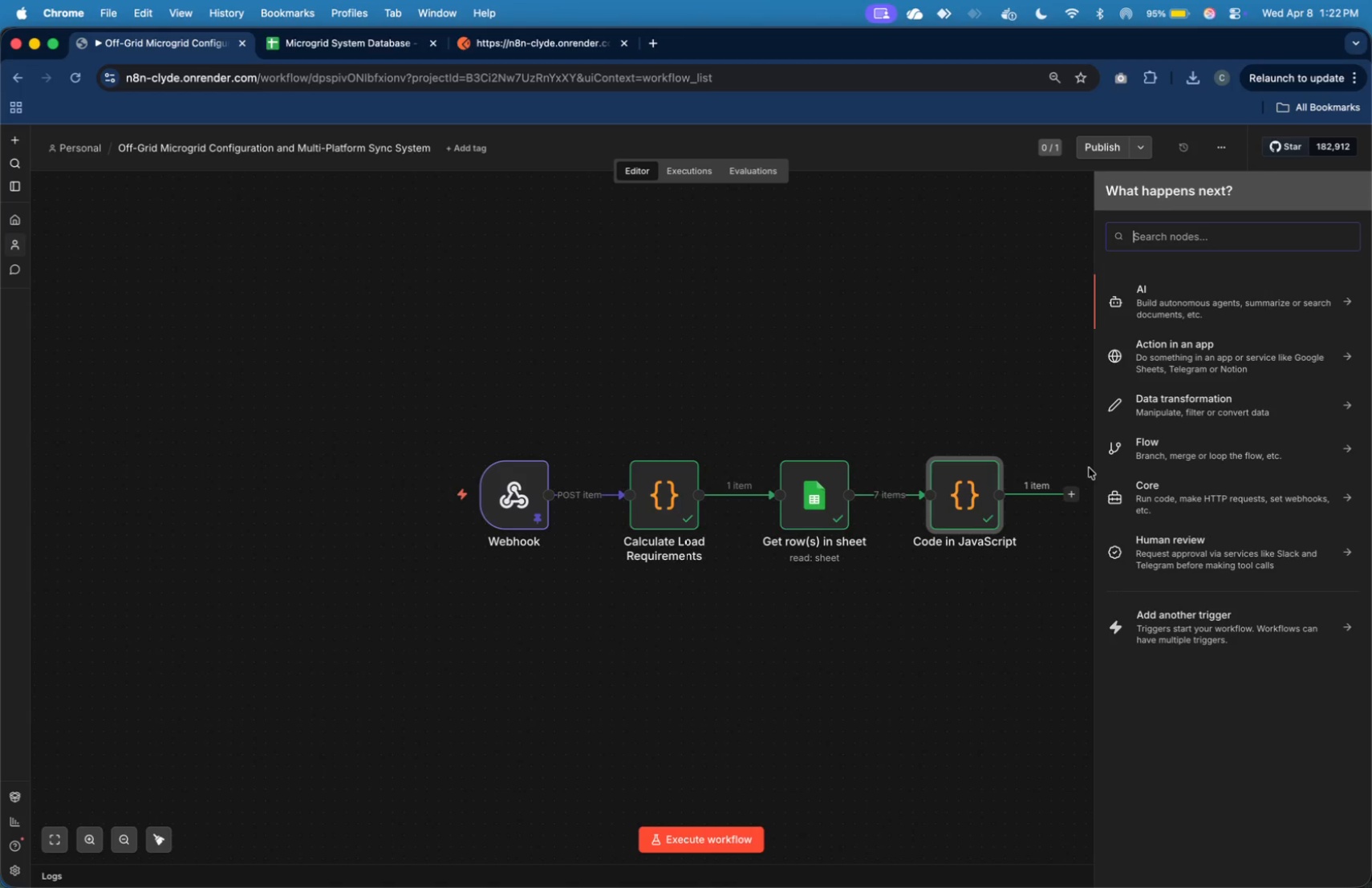 
wait(7.44)
 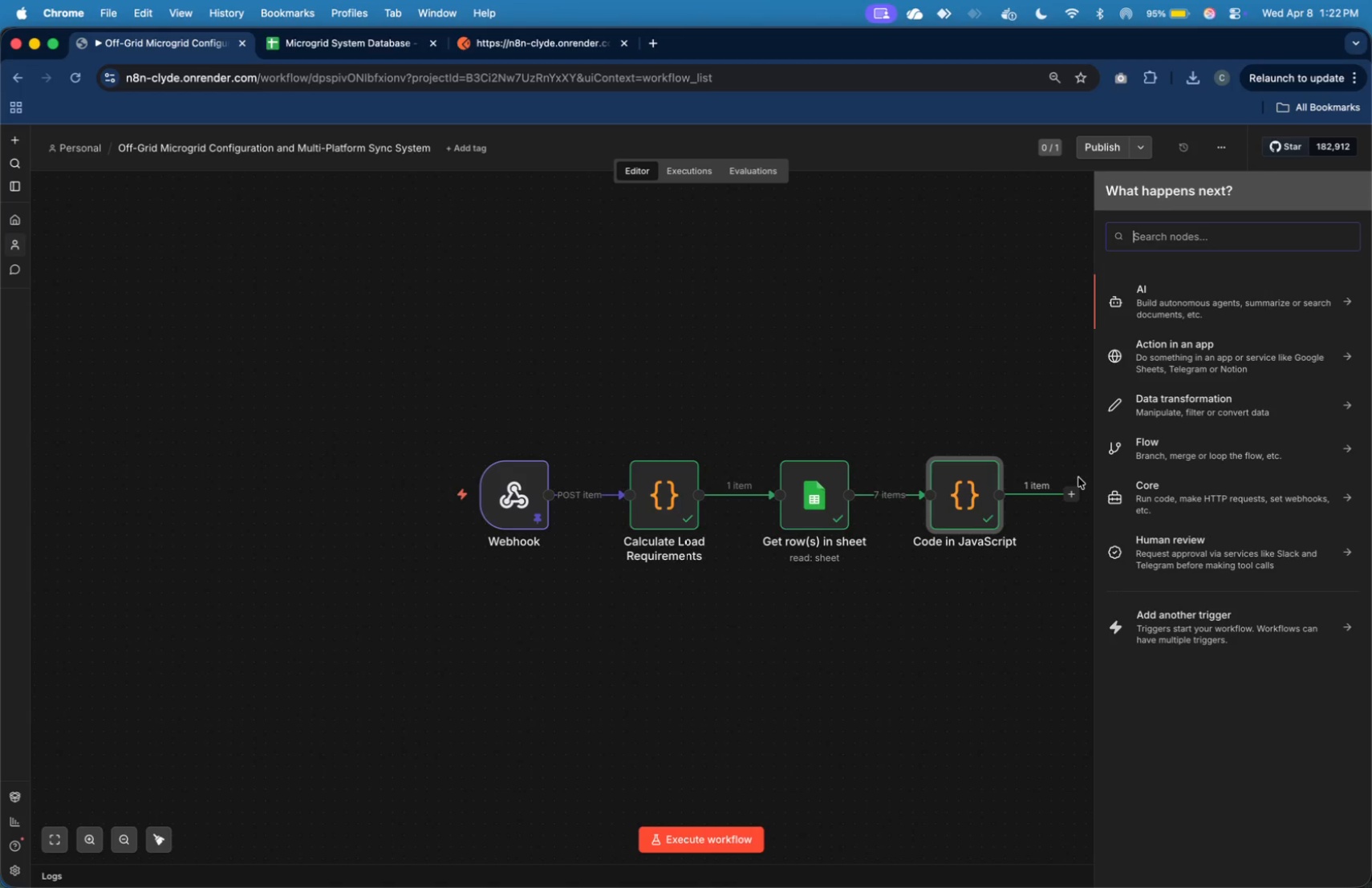 
type(cod)
 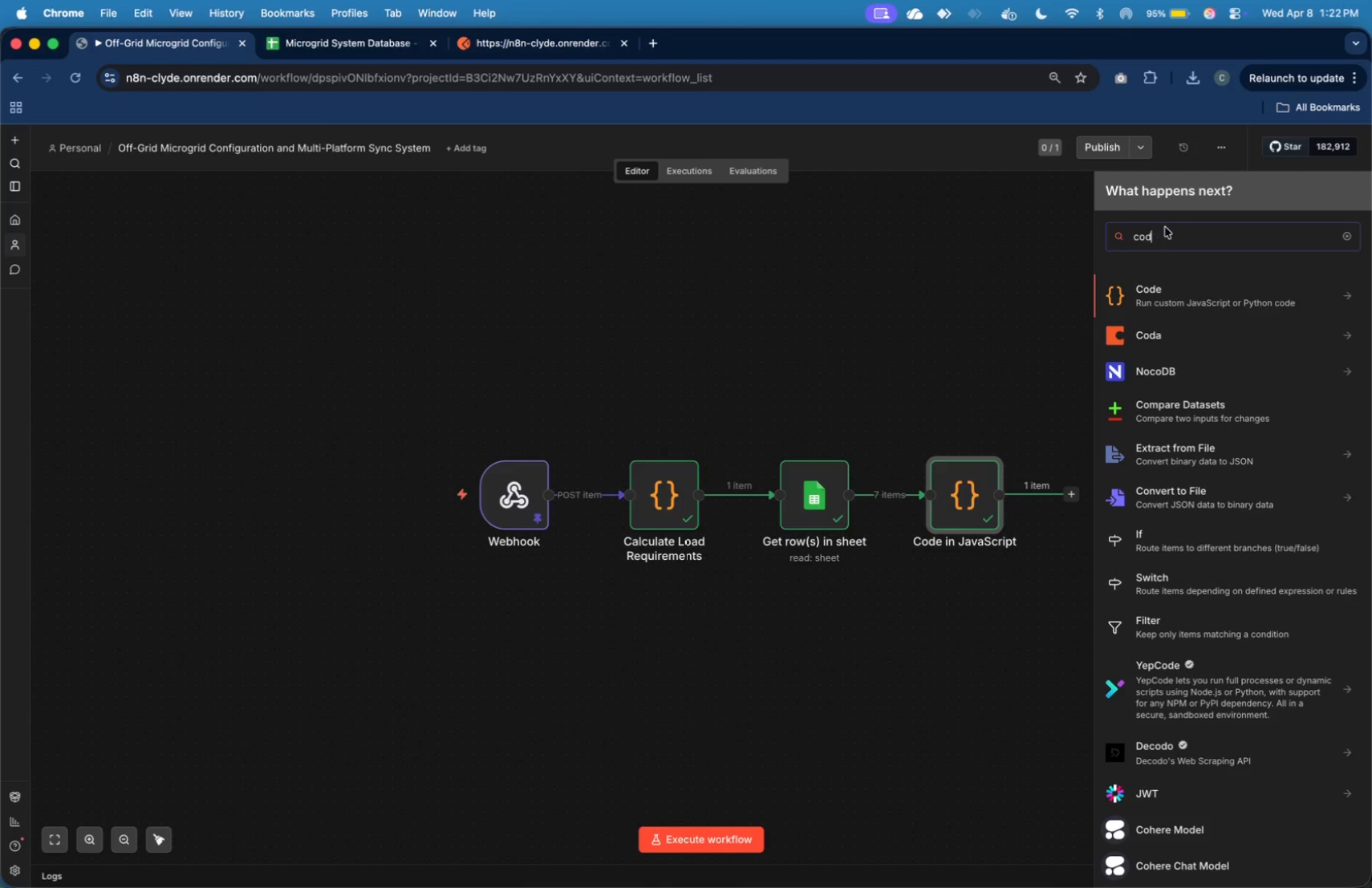 
key(E)
 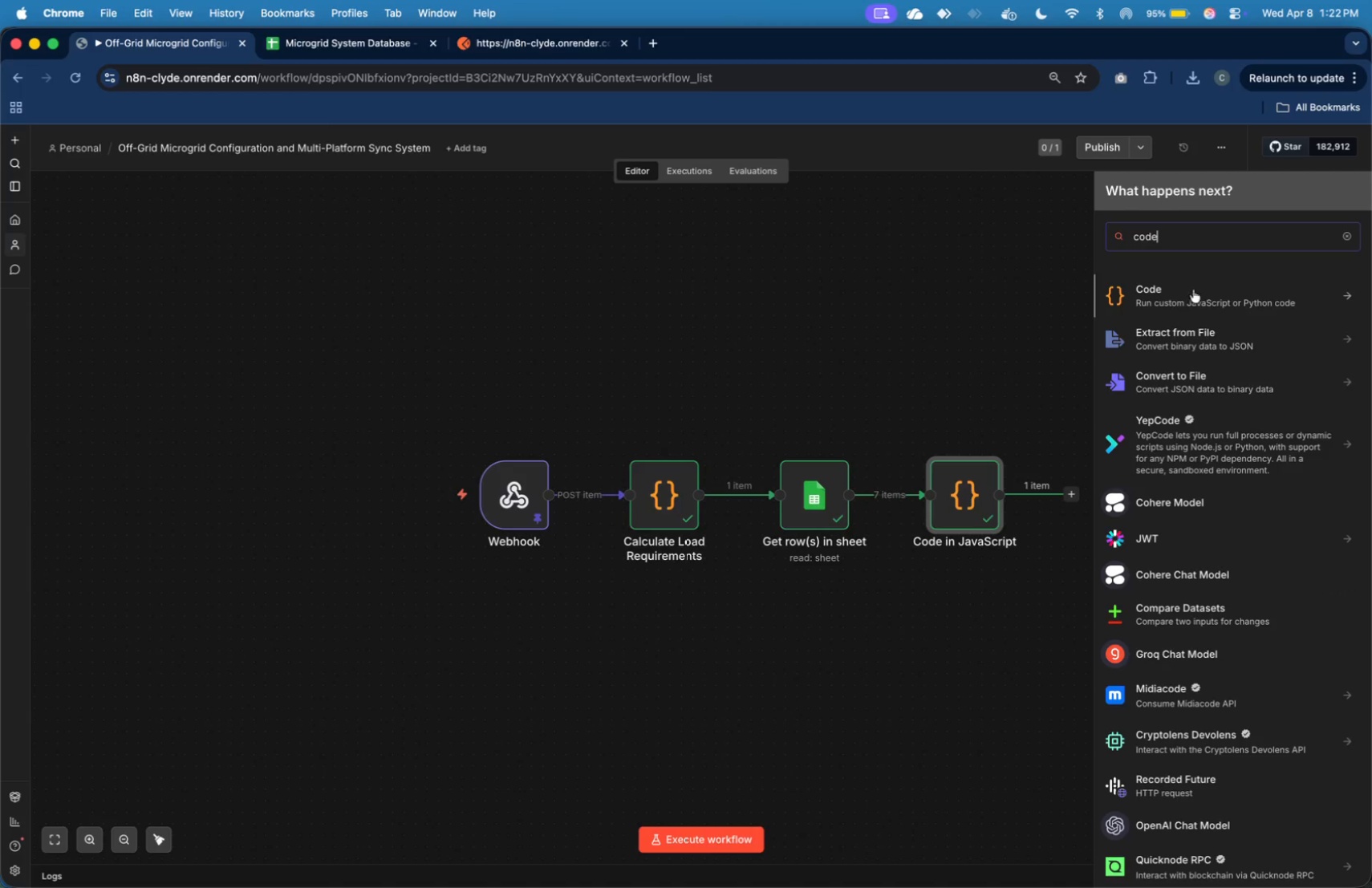 
left_click([1195, 298])
 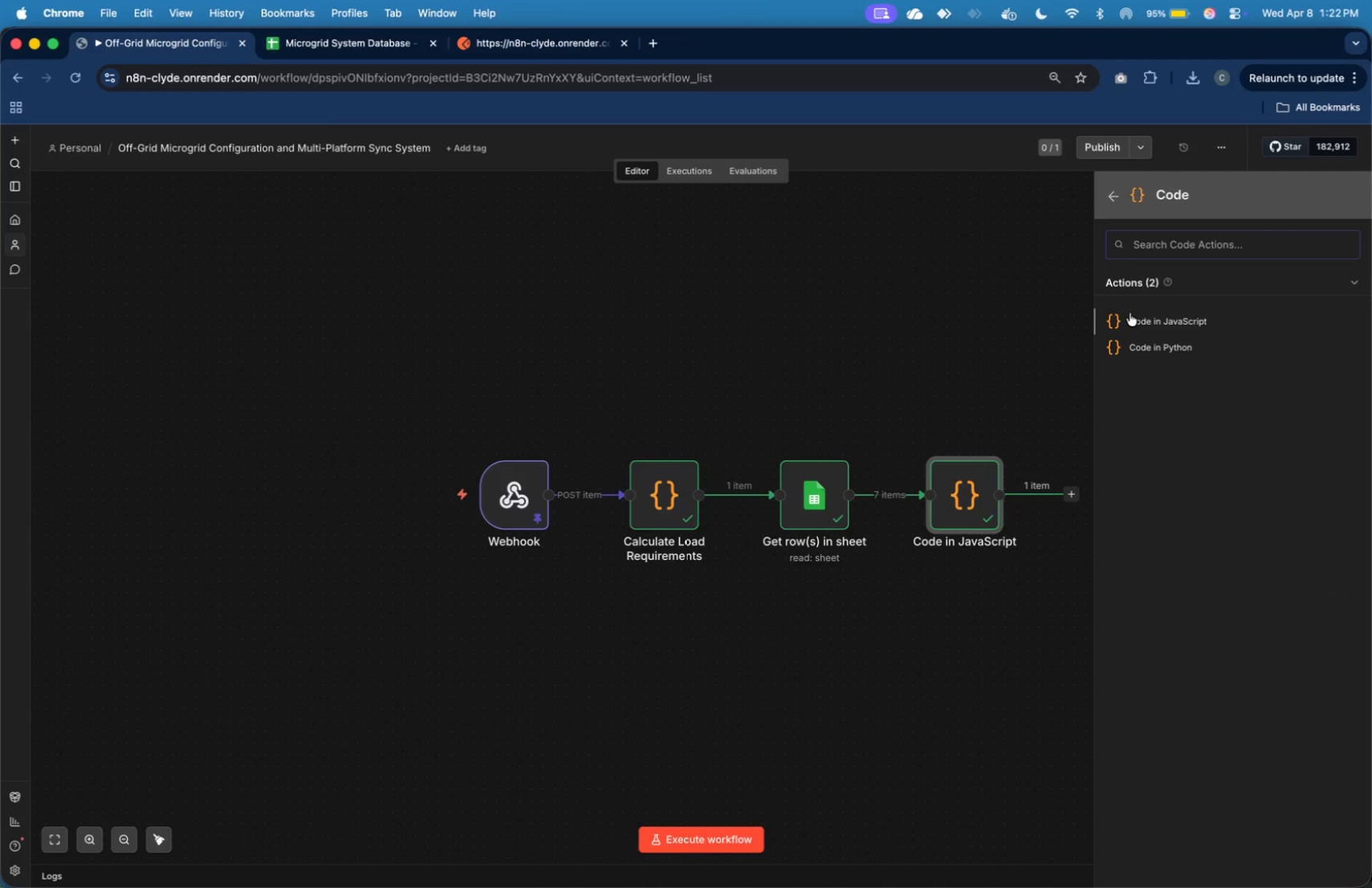 
left_click([1148, 314])
 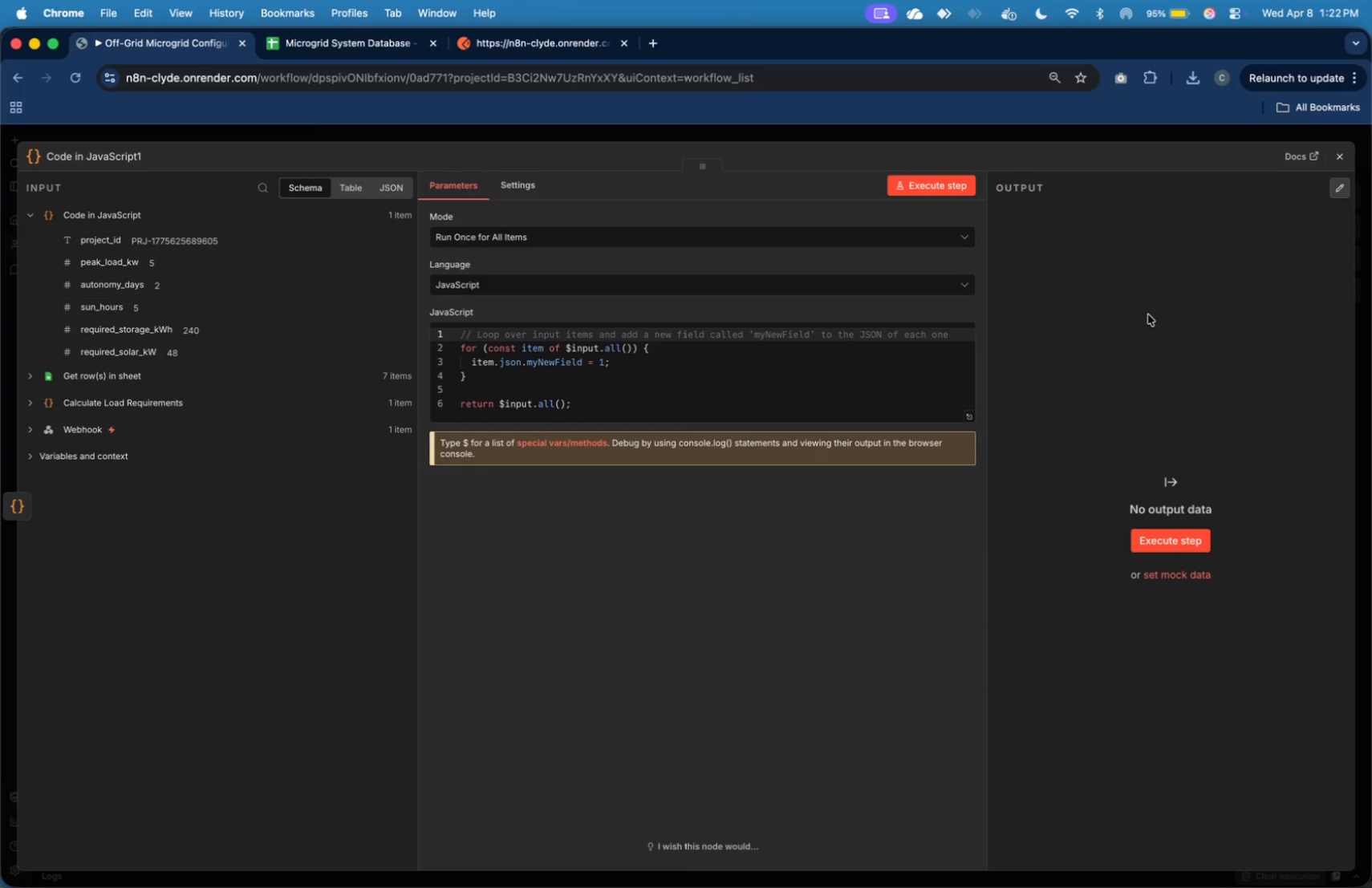 
wait(5.53)
 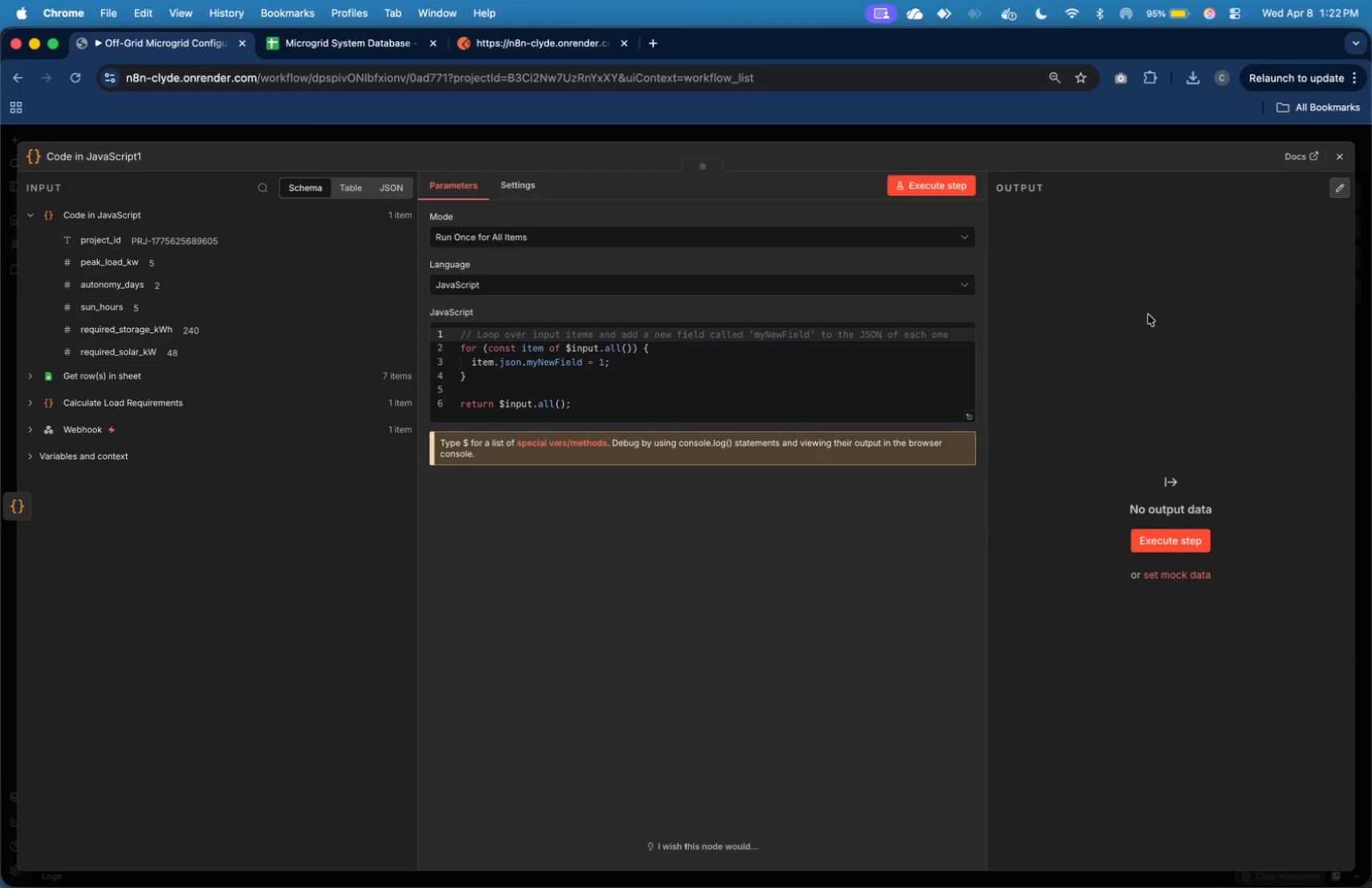 
left_click([919, 355])
 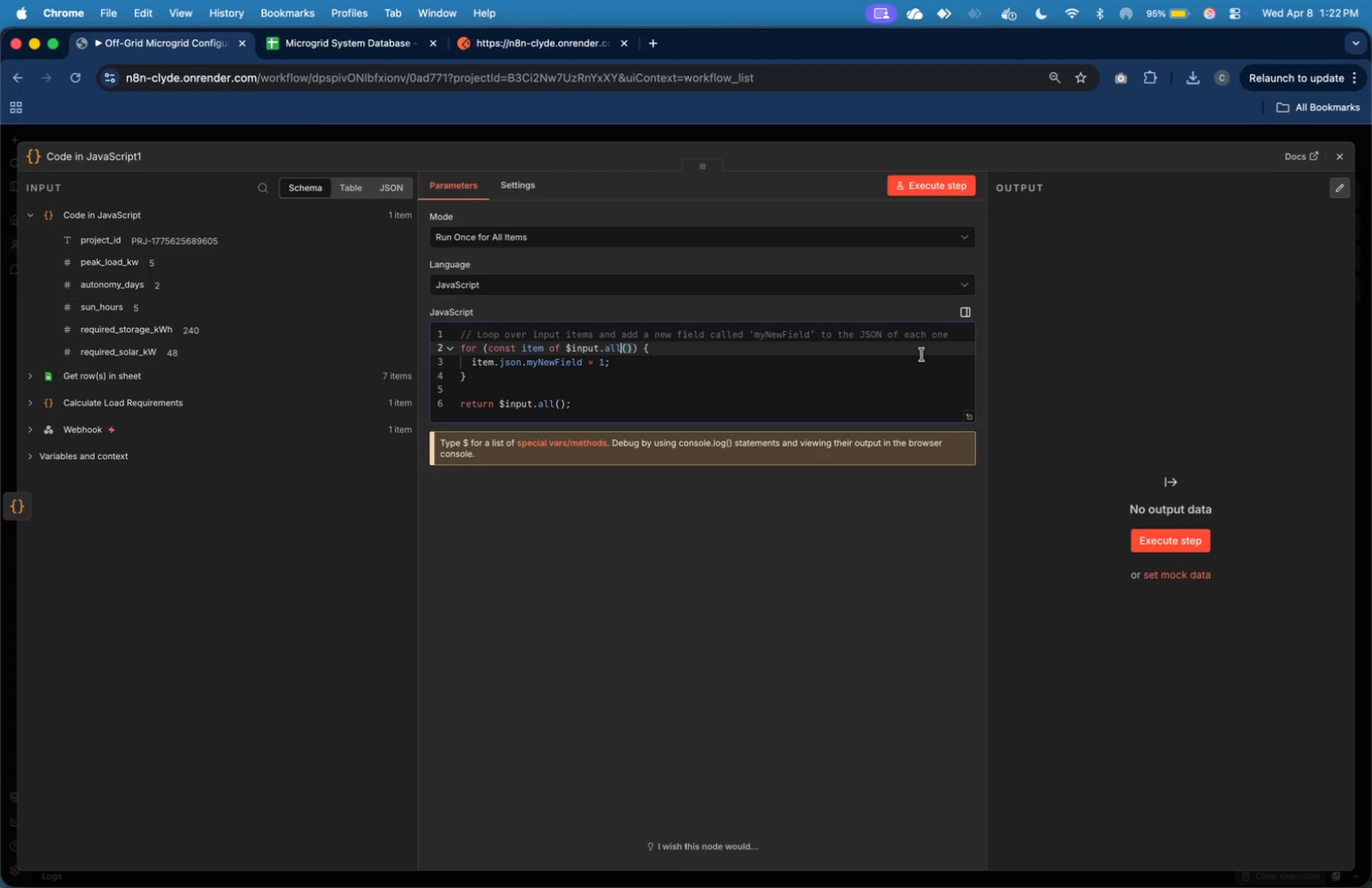 
key(Meta+A)
 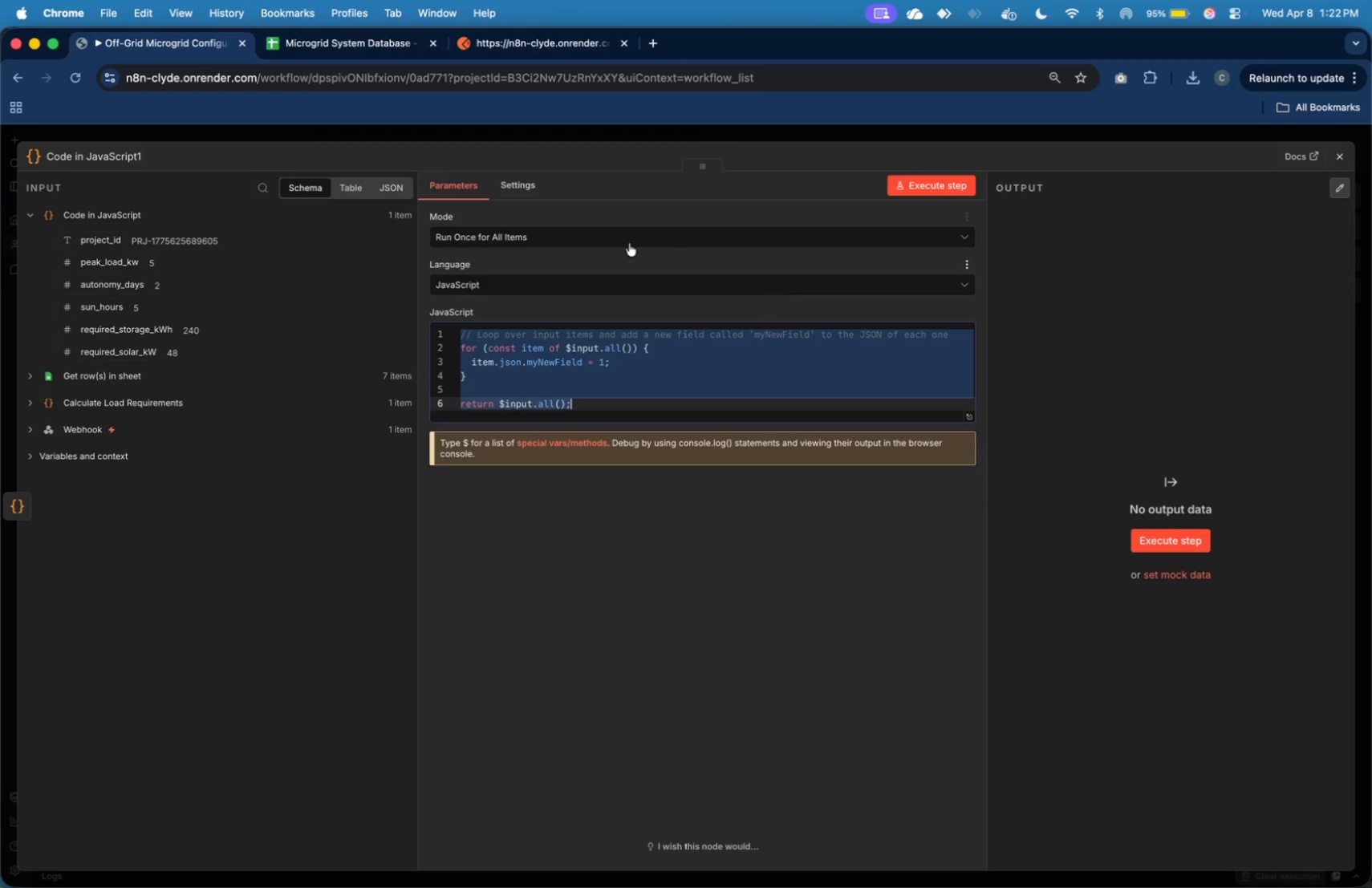 
left_click([134, 156])
 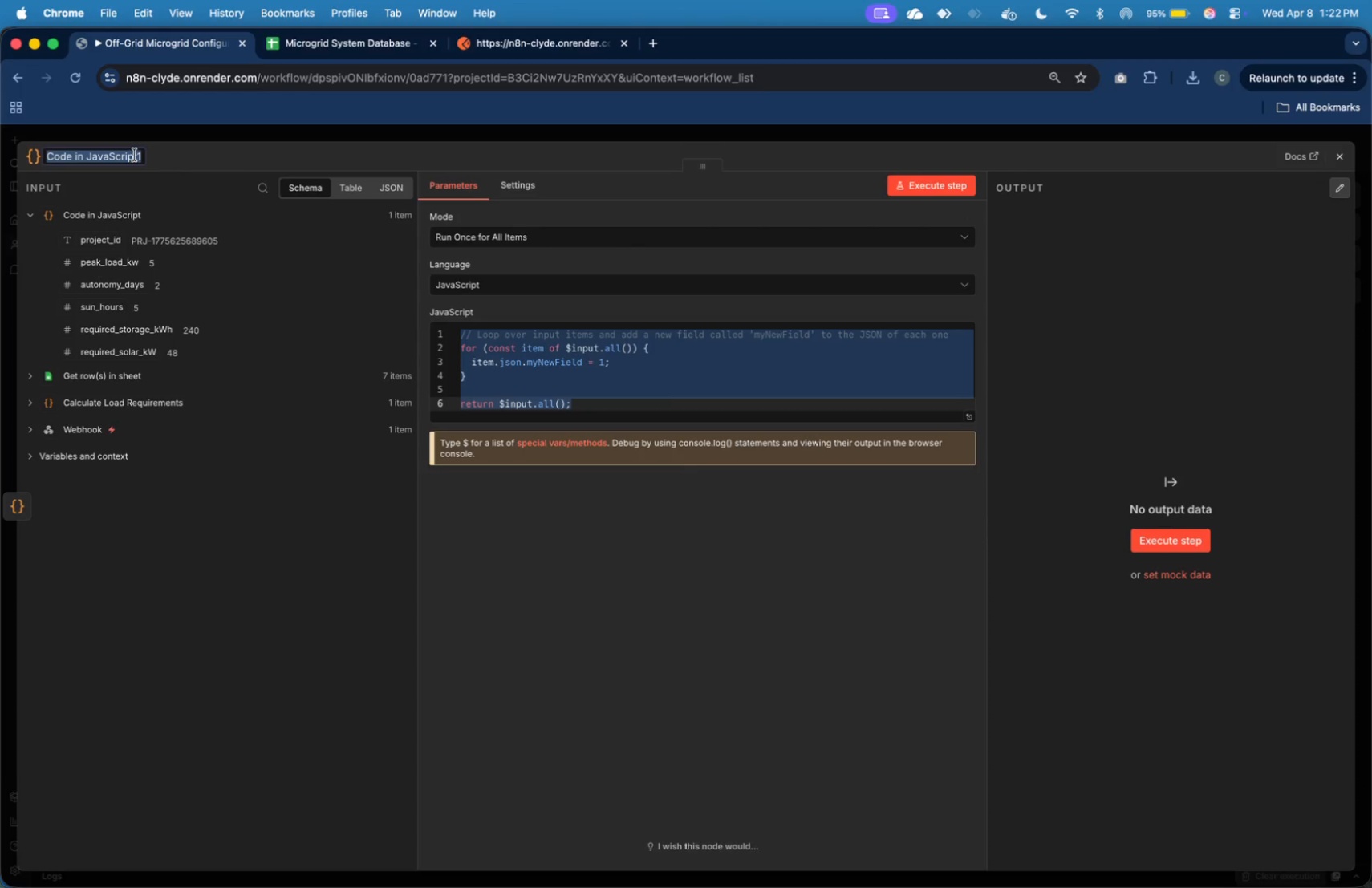 
type(Select Solar Panels)
 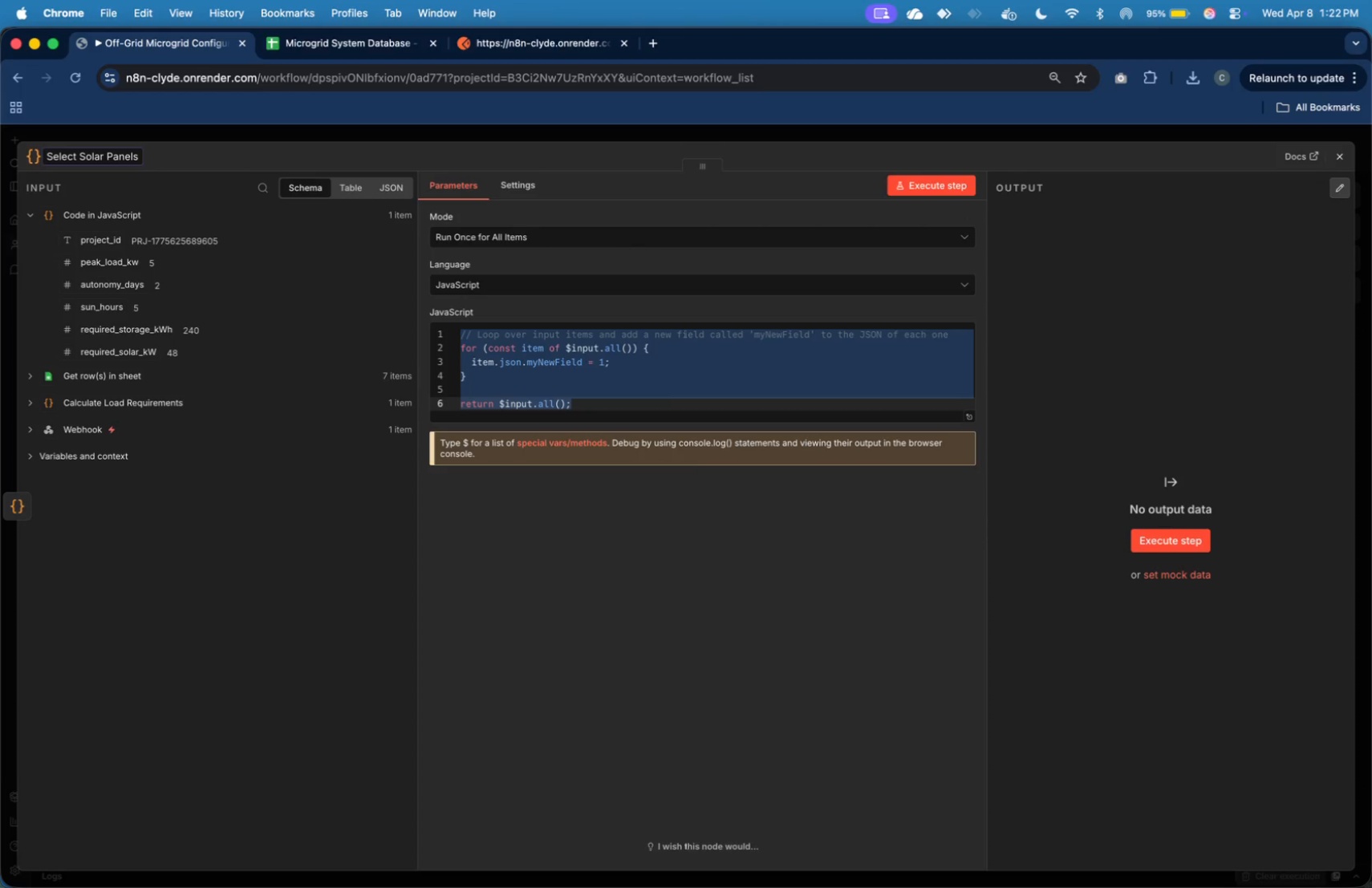 
wait(5.36)
 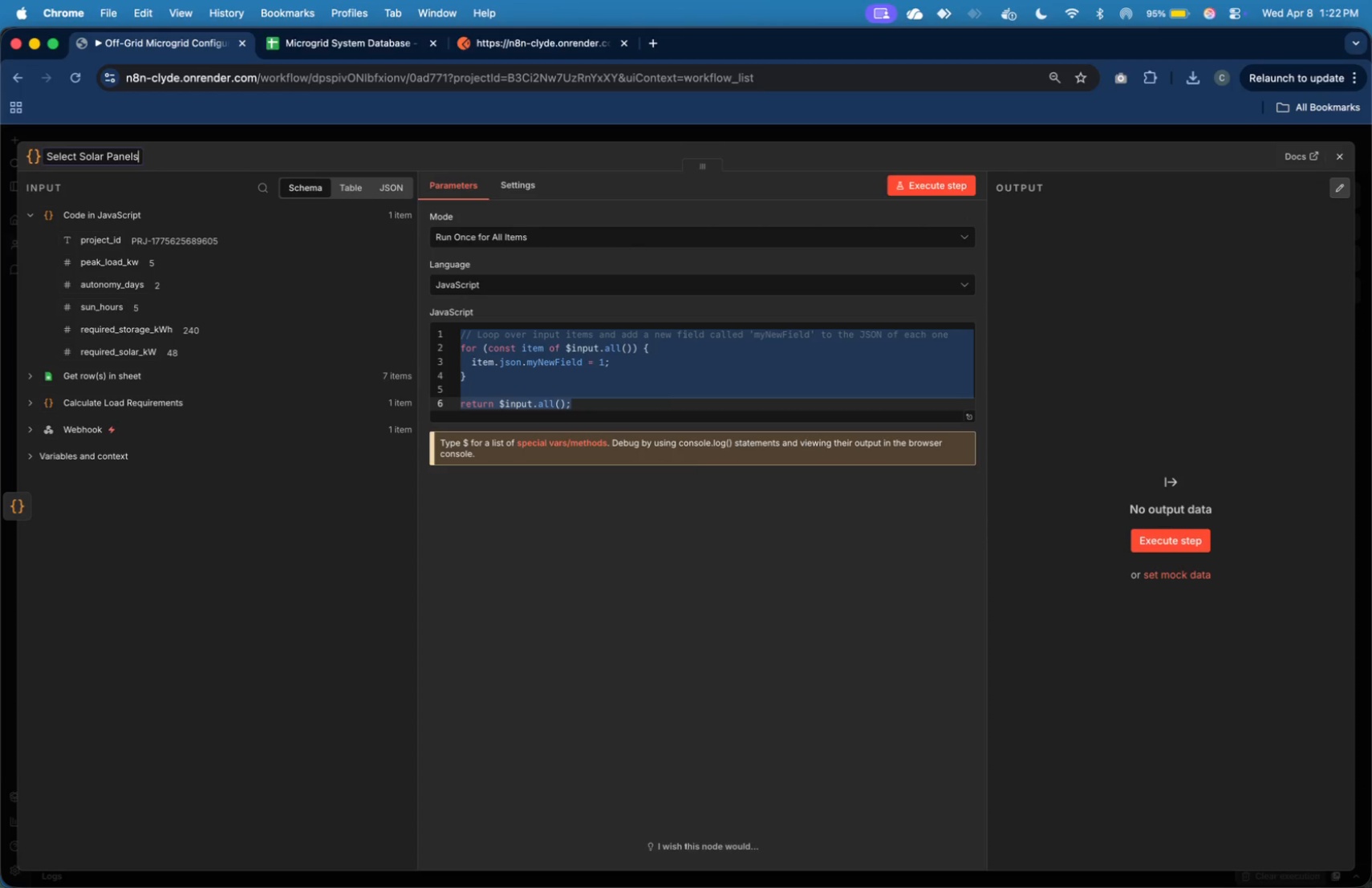 
left_click([97, 162])
 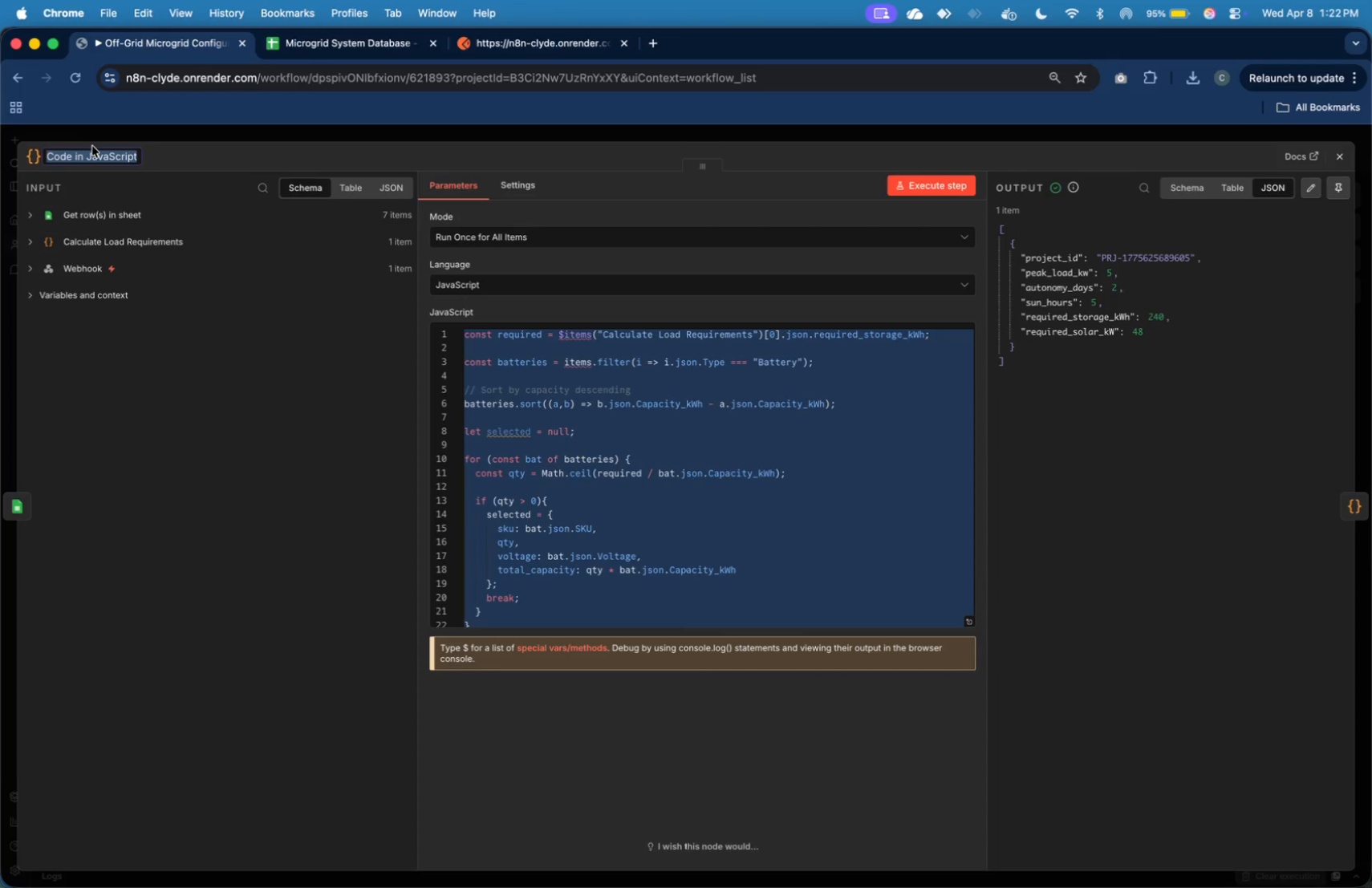 
type(Select Battery Sustem)
 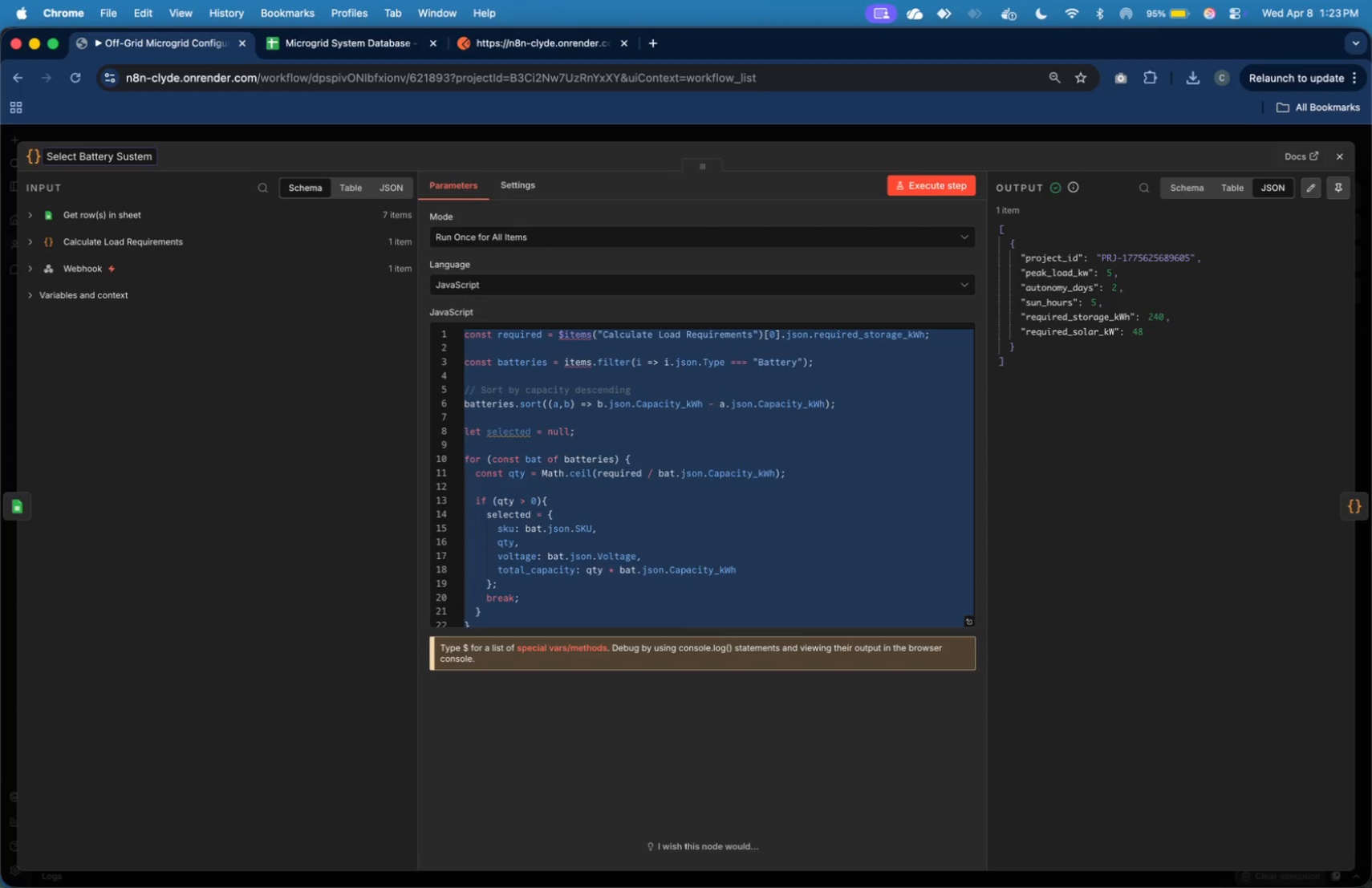 
key(ArrowLeft)
 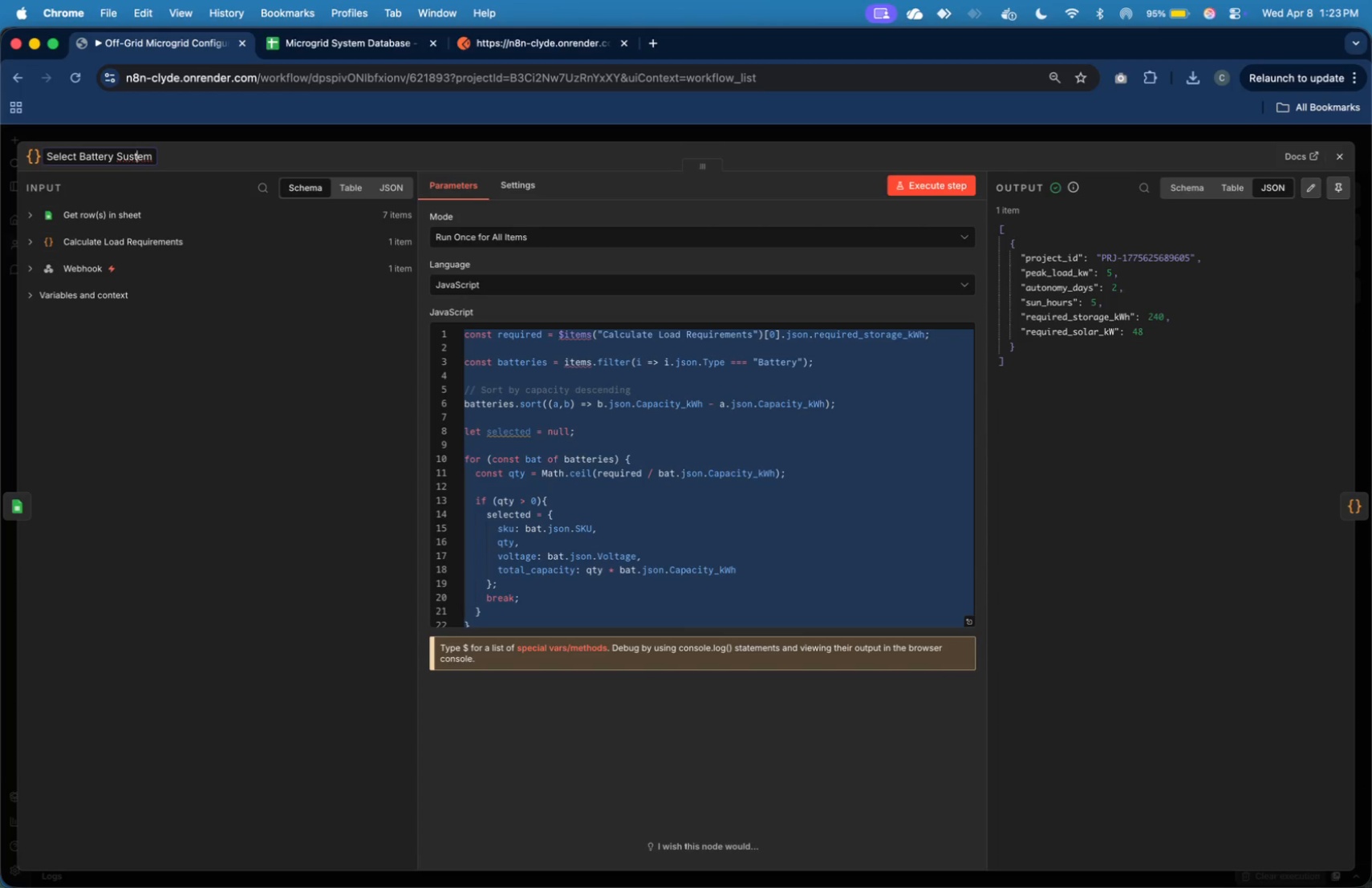 
key(ArrowLeft)
 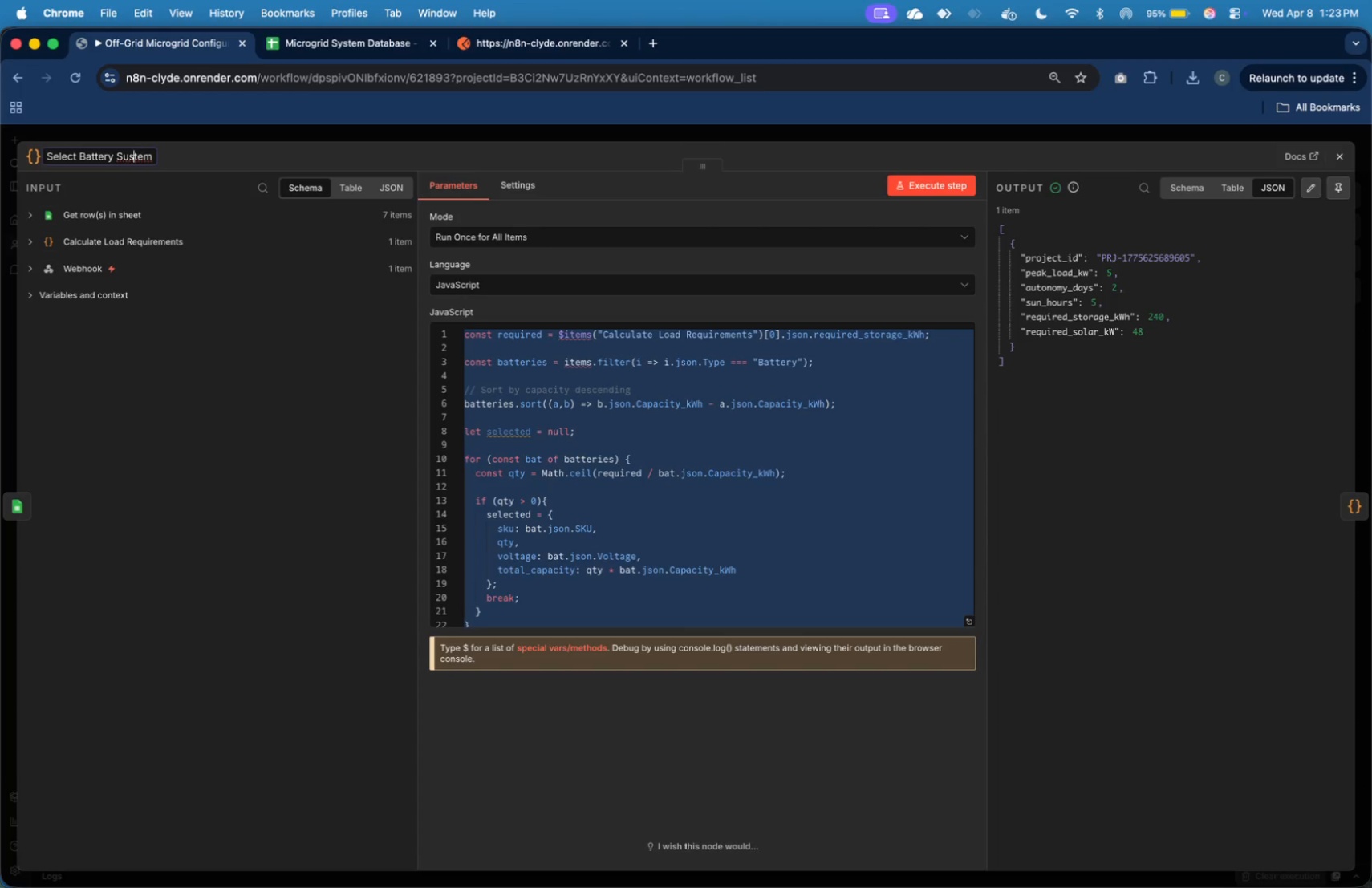 
key(ArrowLeft)
 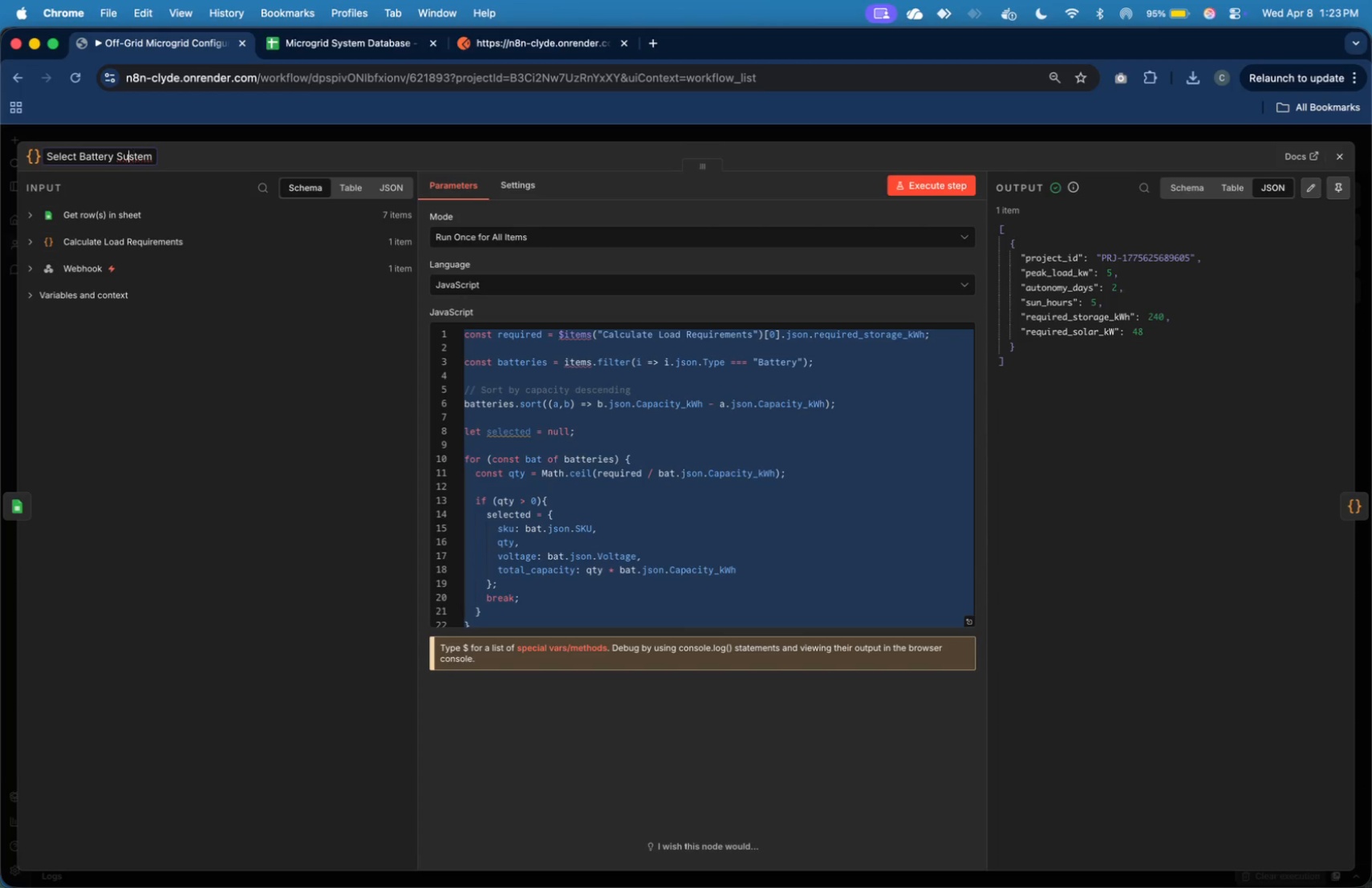 
key(ArrowLeft)
 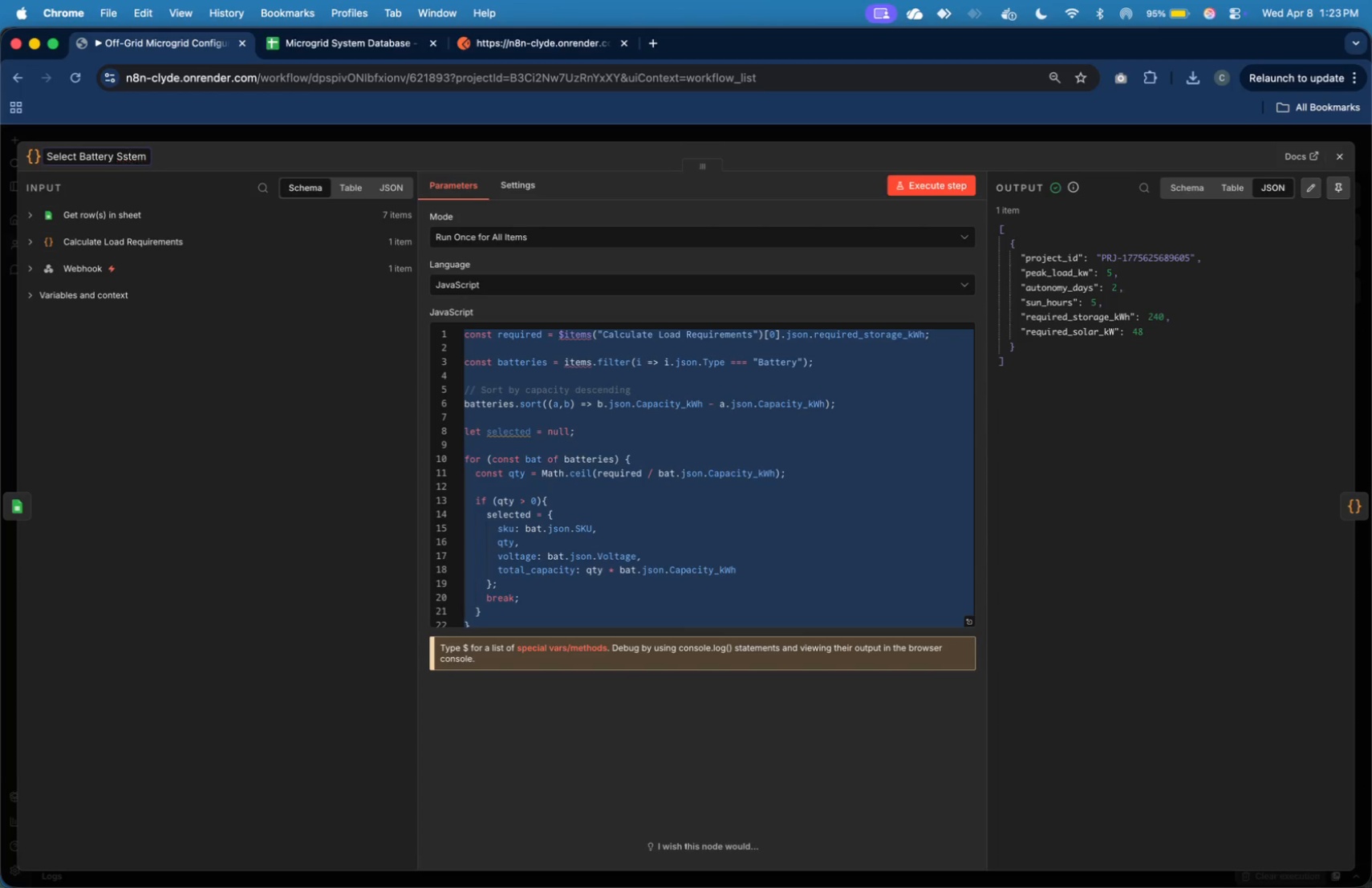 
key(Backspace)
 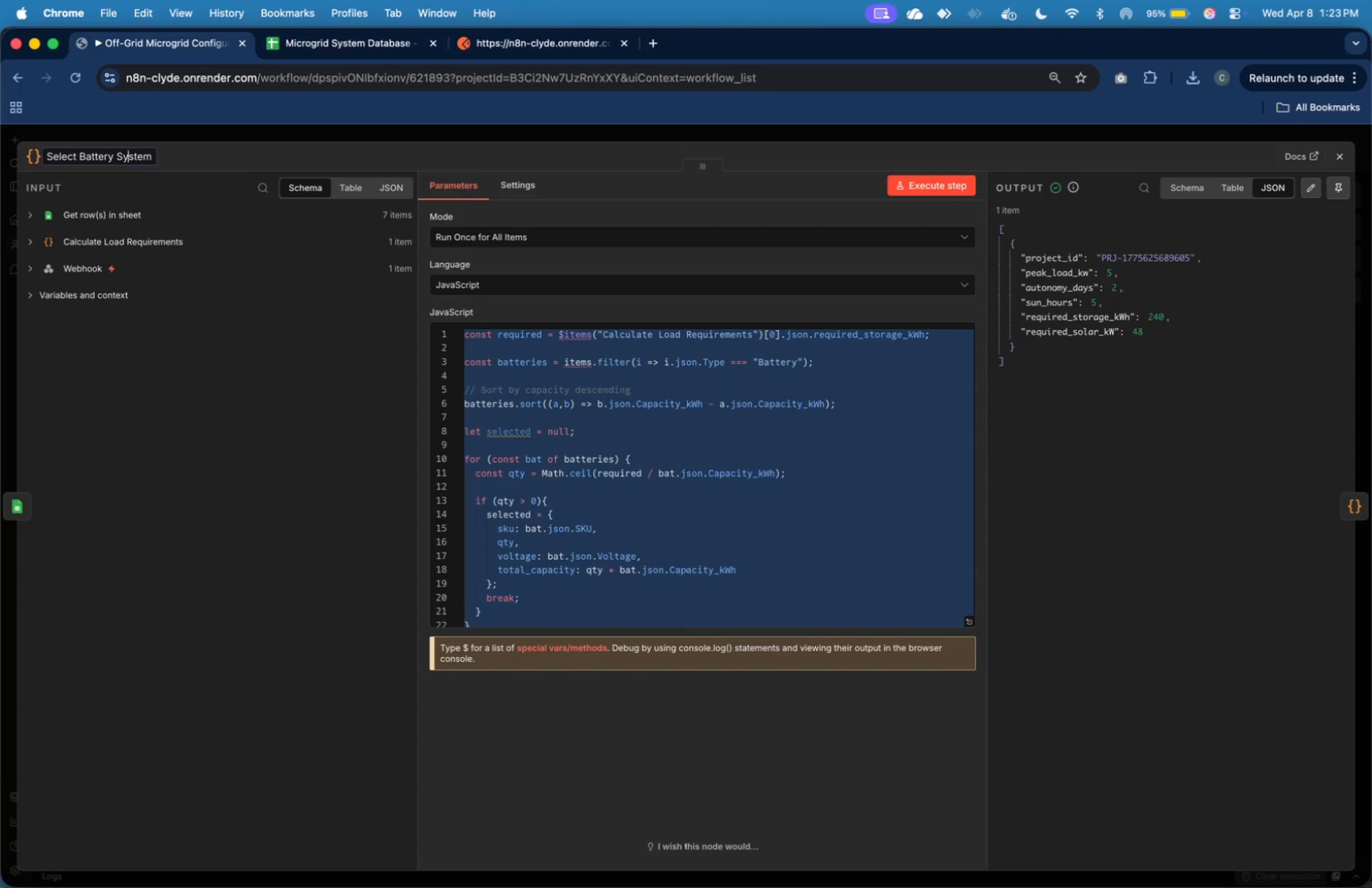 
key(Y)
 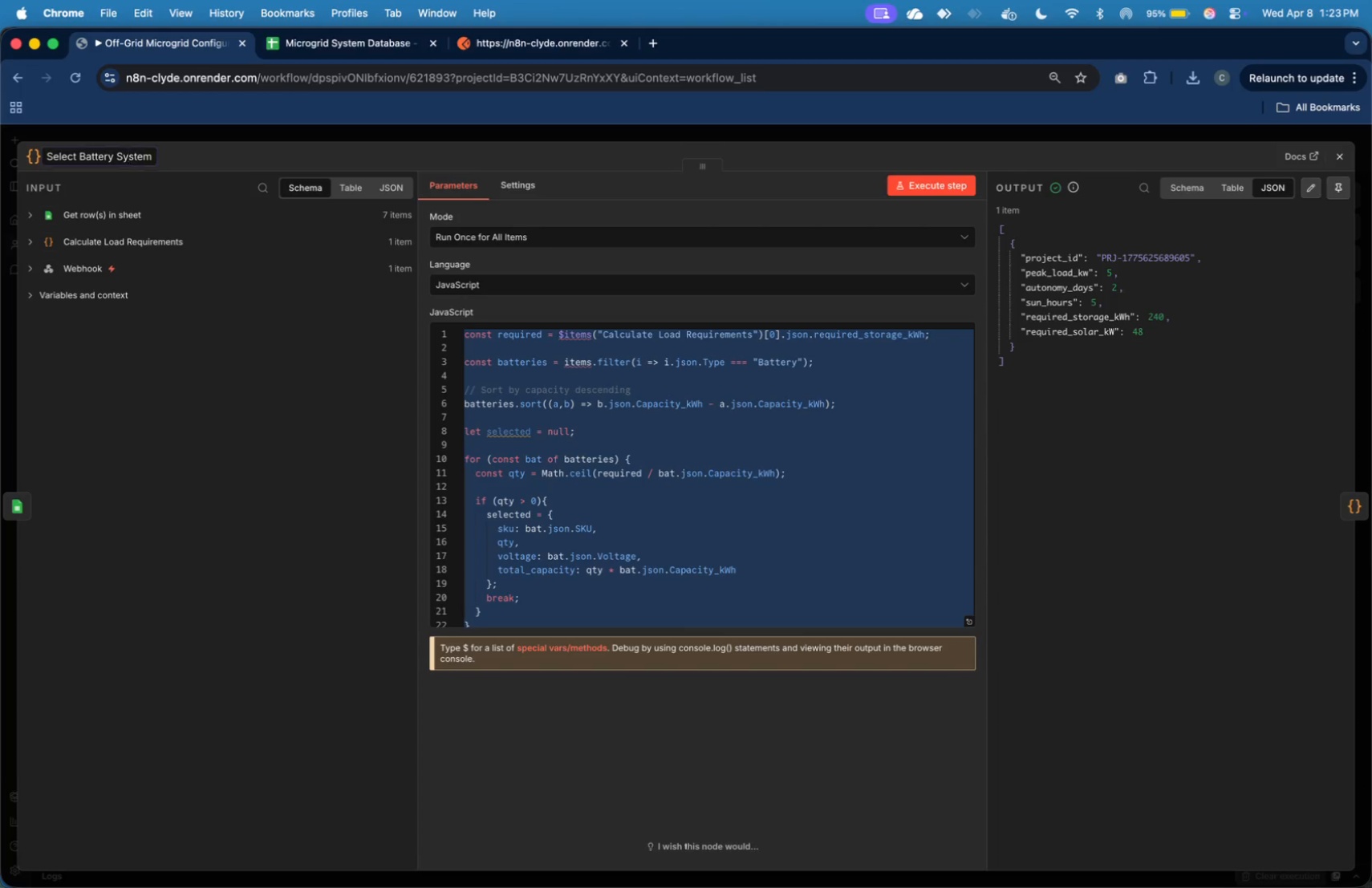 
key(Enter)
 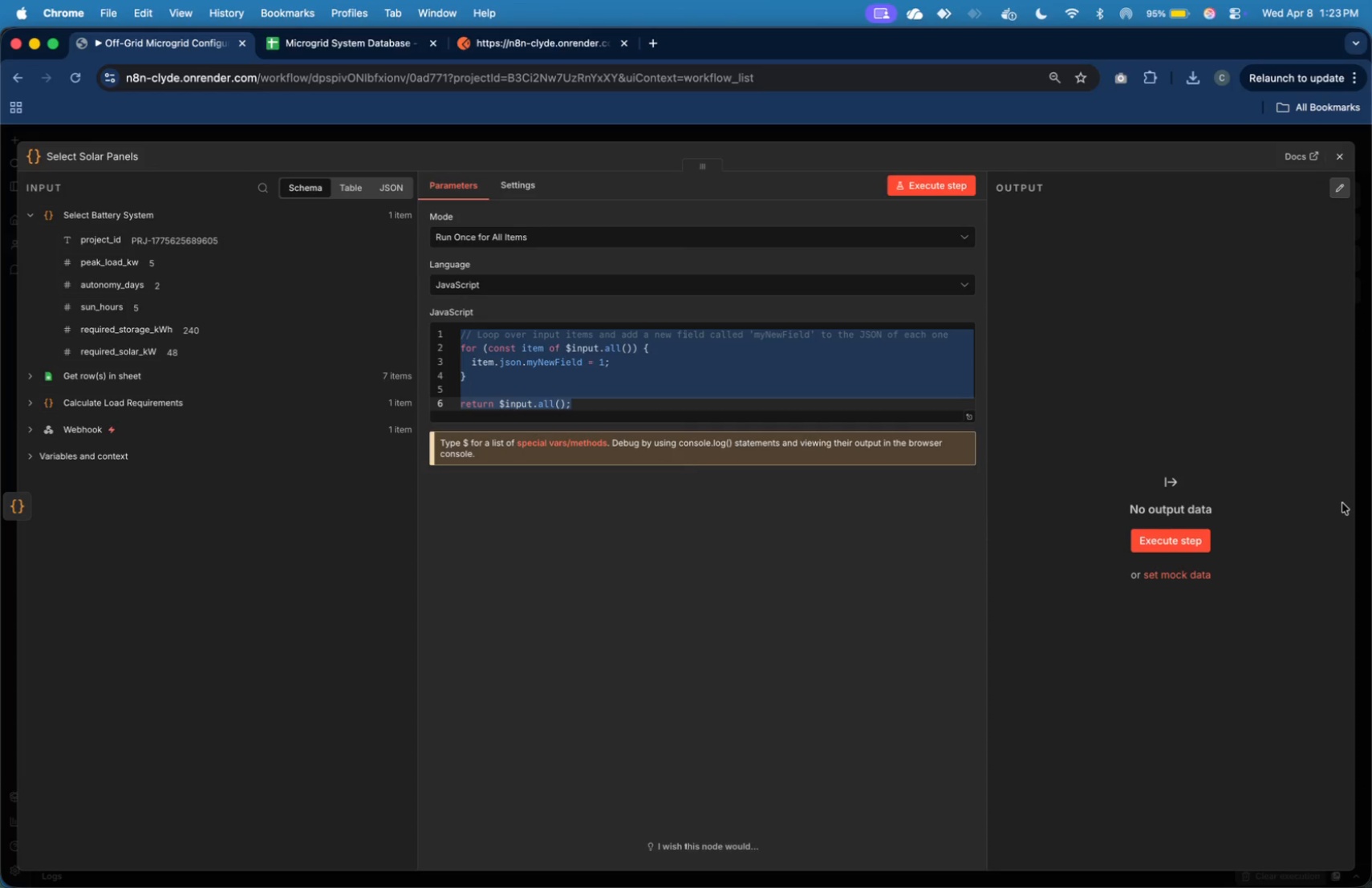 
left_click([798, 399])
 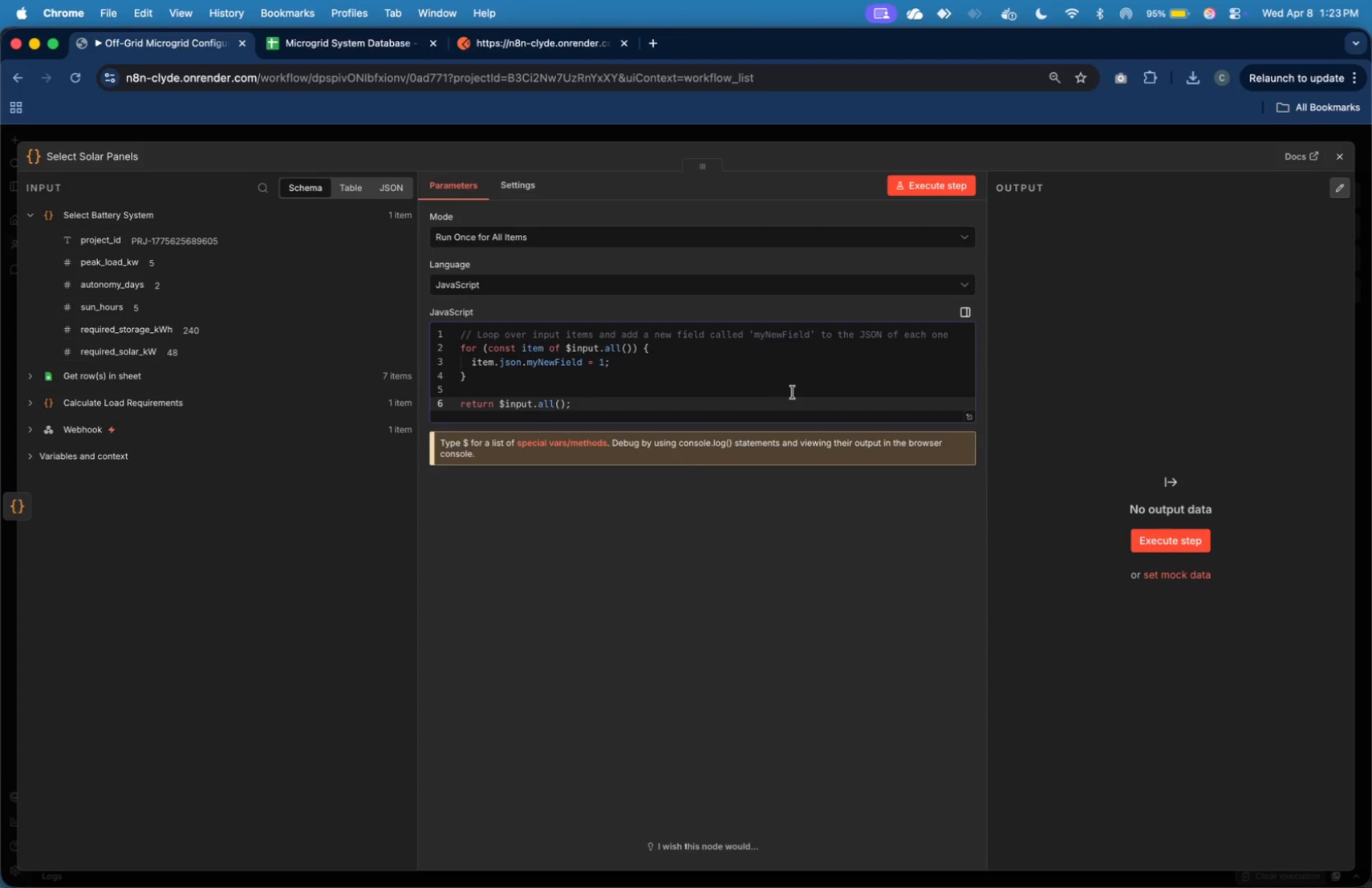 
wait(10.68)
 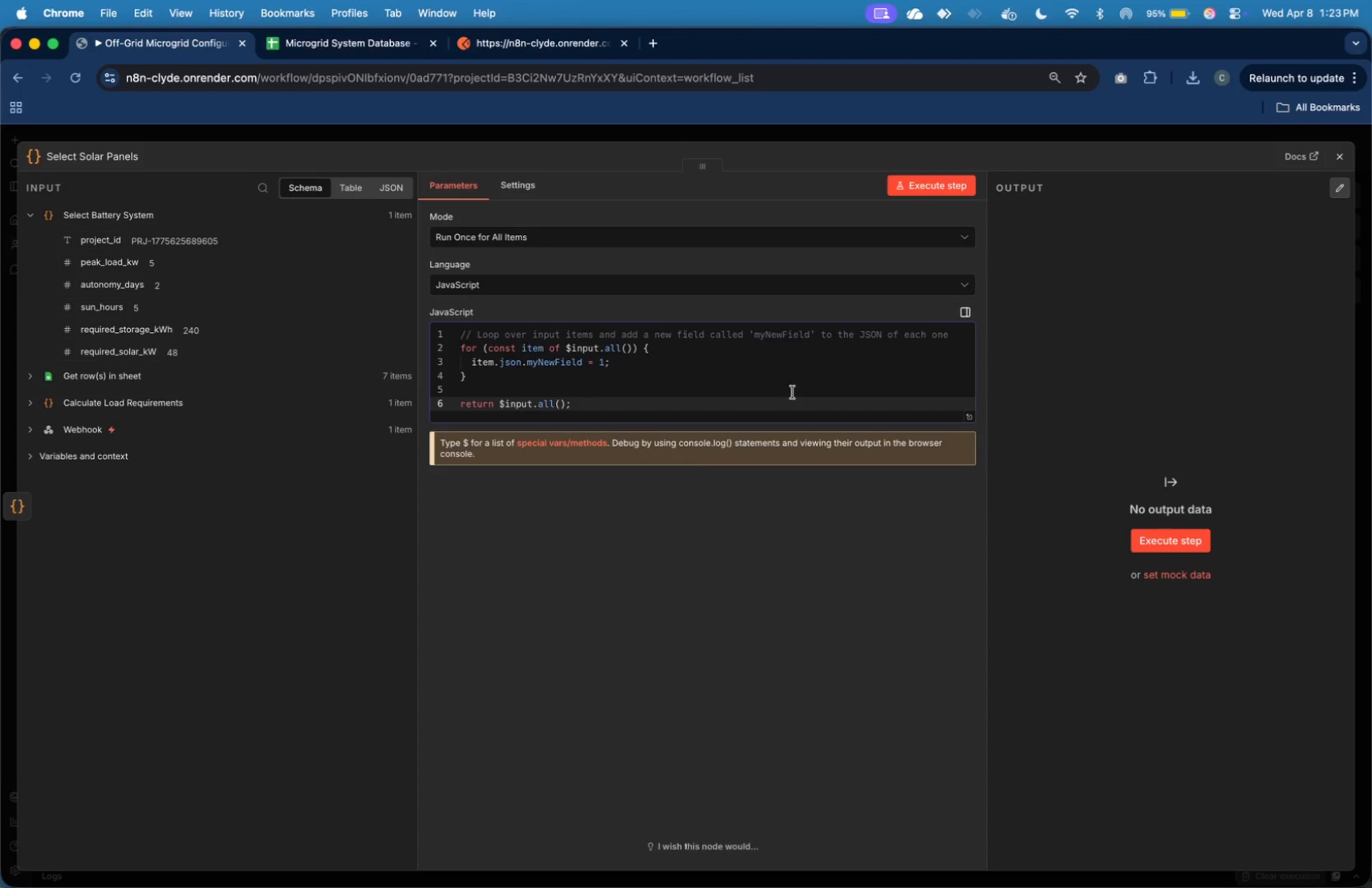 
key(Meta+CommandLeft)
 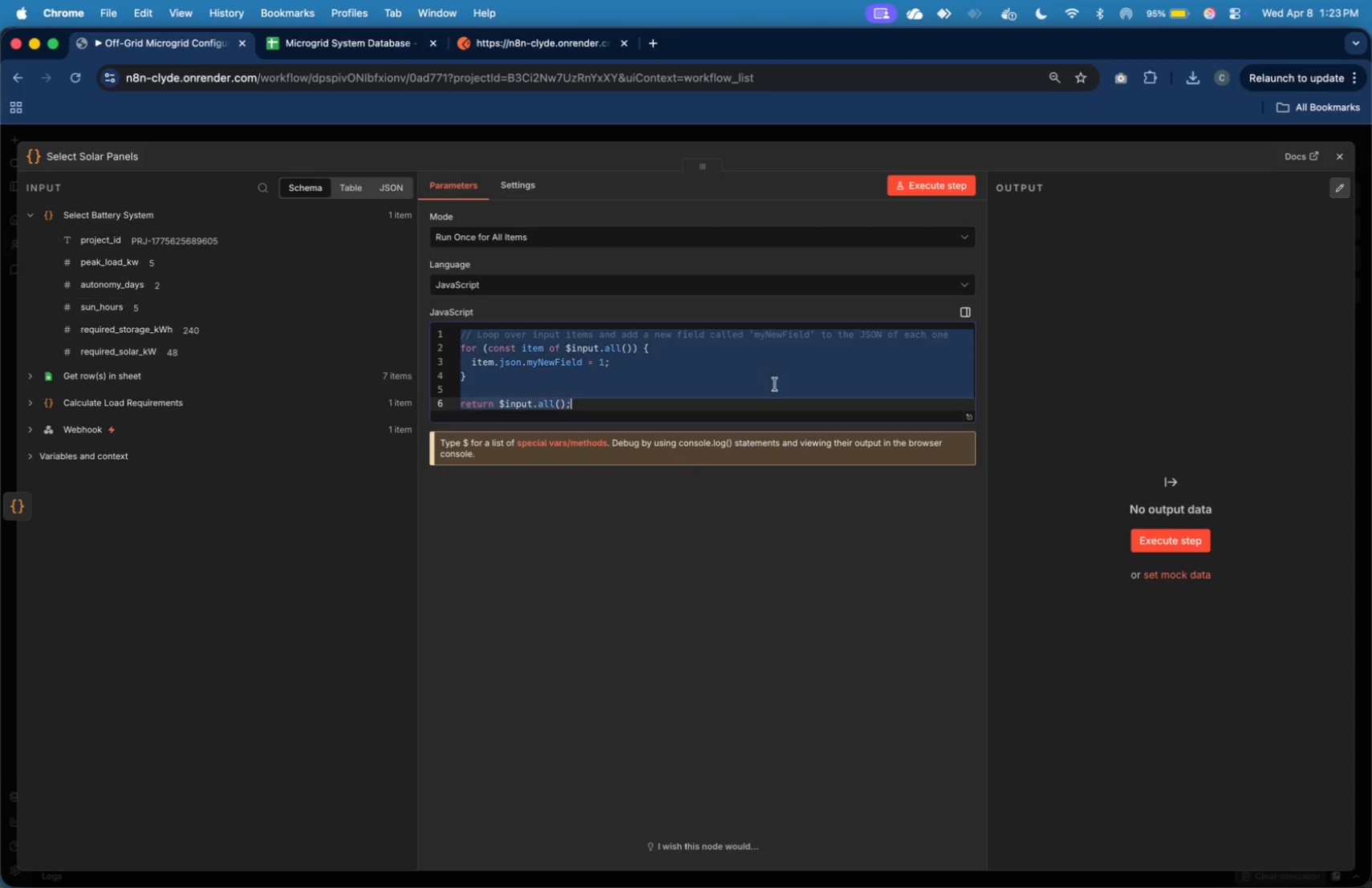 
key(Meta+A)
 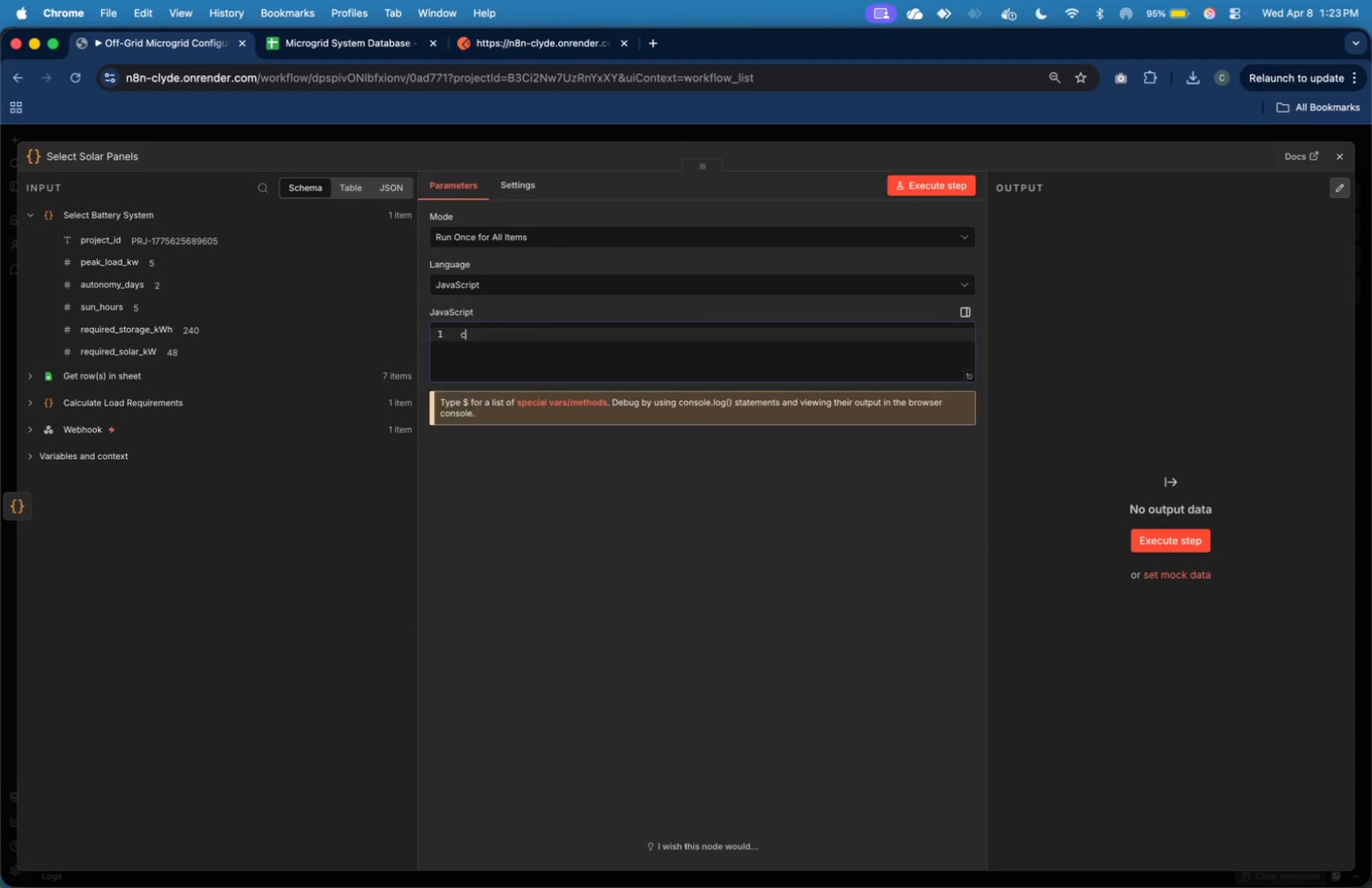 
type(const require)
key(Backspace)
type(edSolar = $json.required_S)
key(Backspace)
type(solar_kW;)
 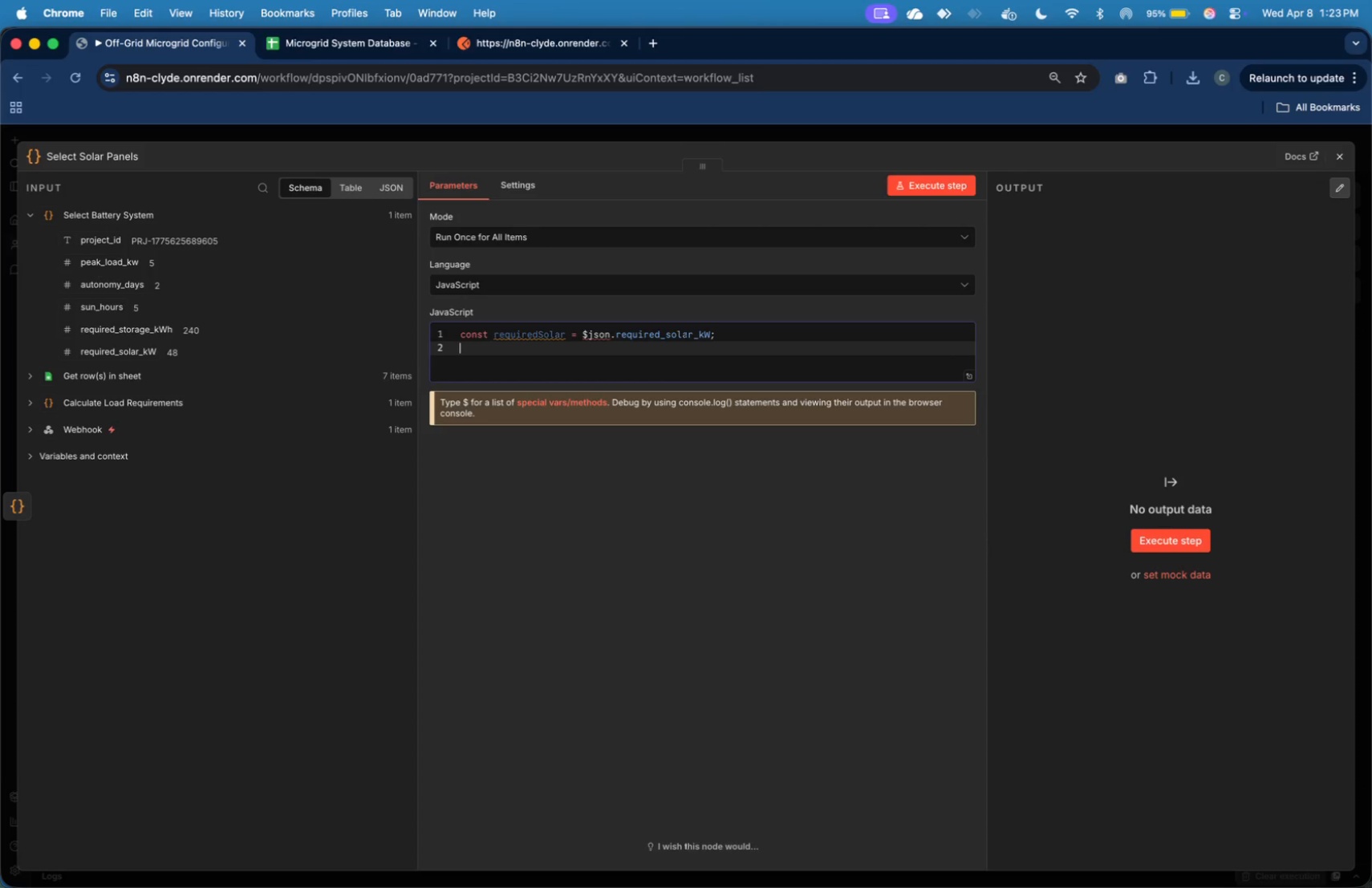 
 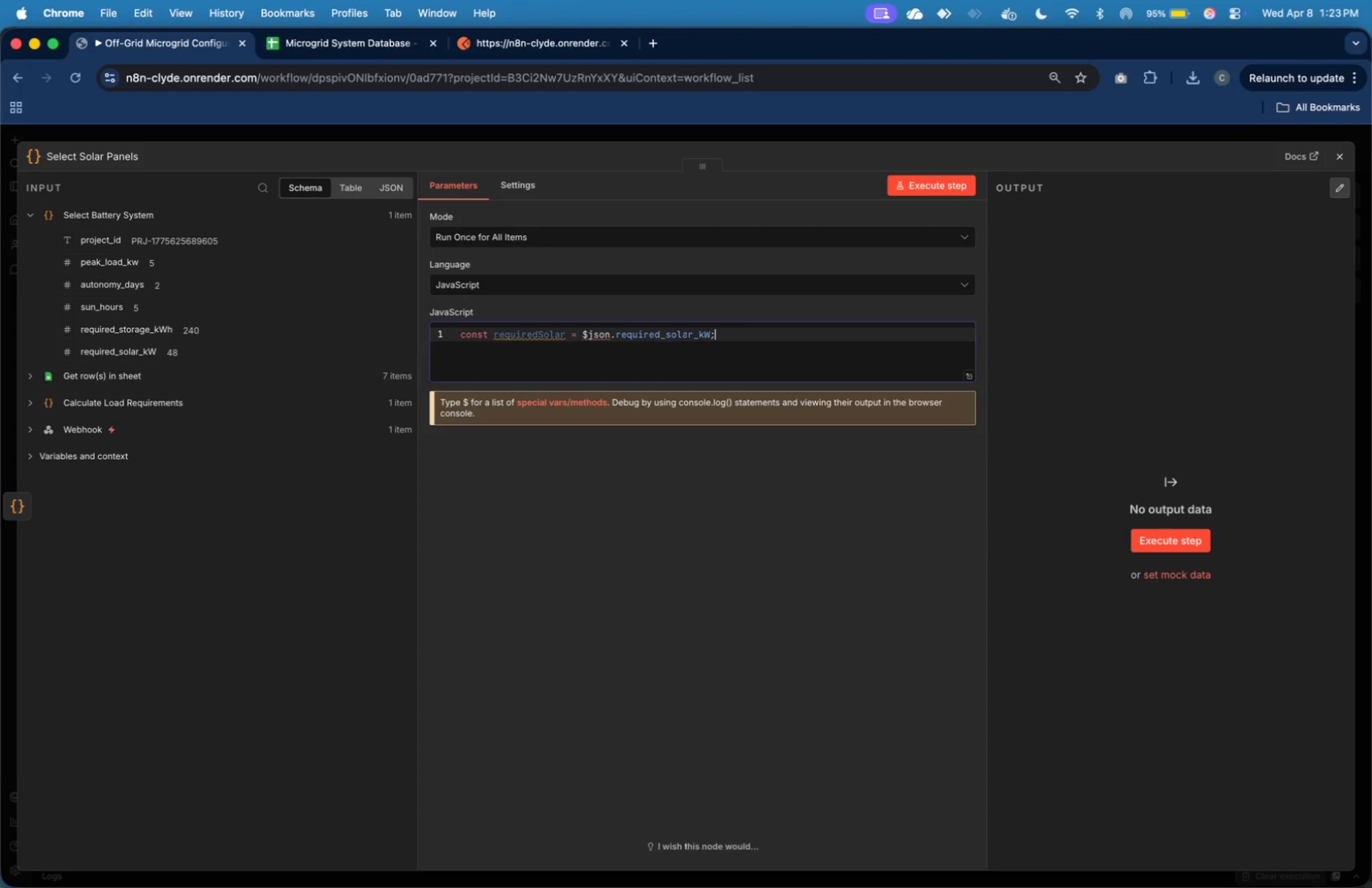 
key(Enter)
 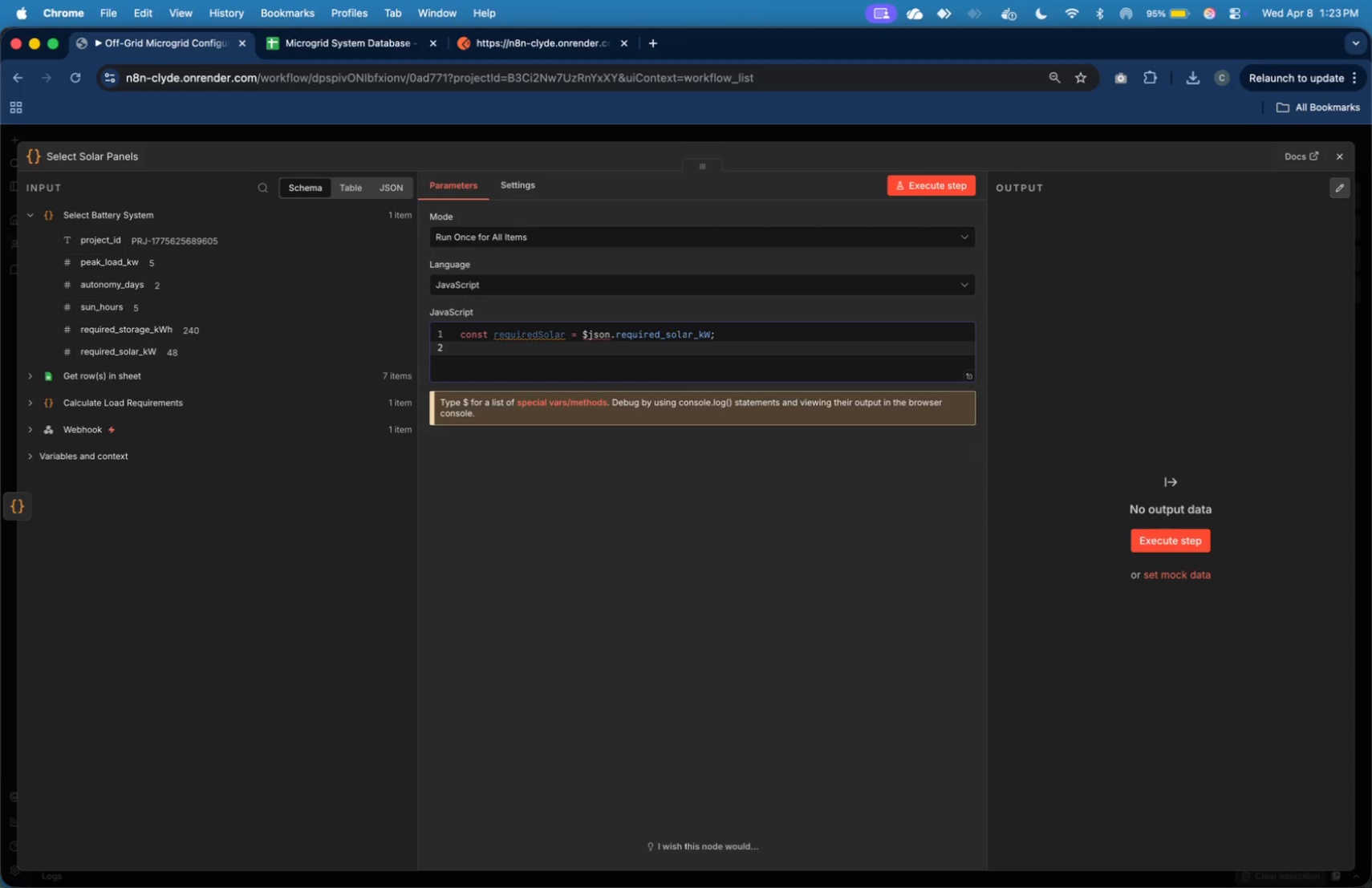 
key(Enter)
 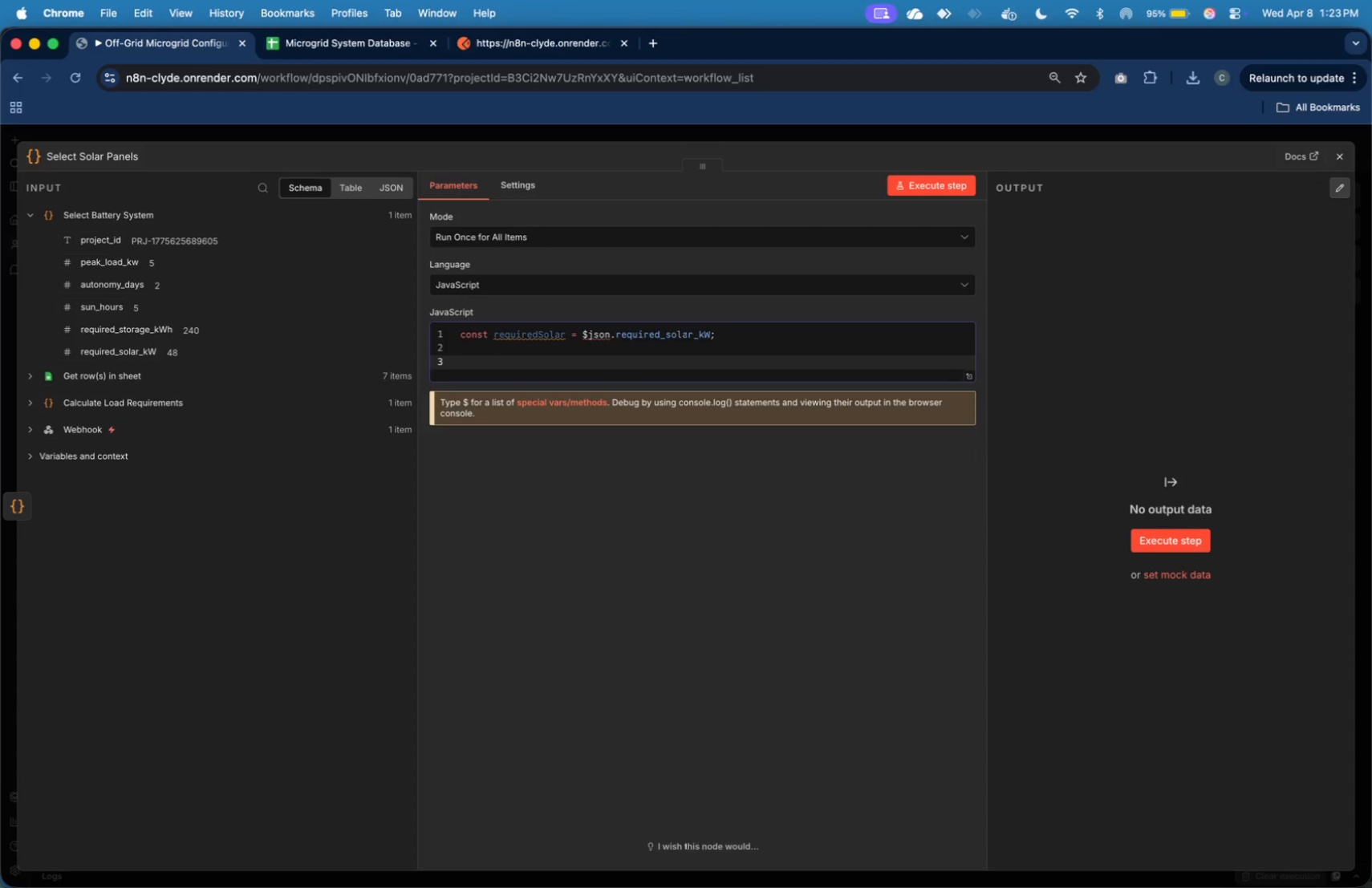 
type(cons t)
key(Backspace)
key(Backspace)
type(t )
 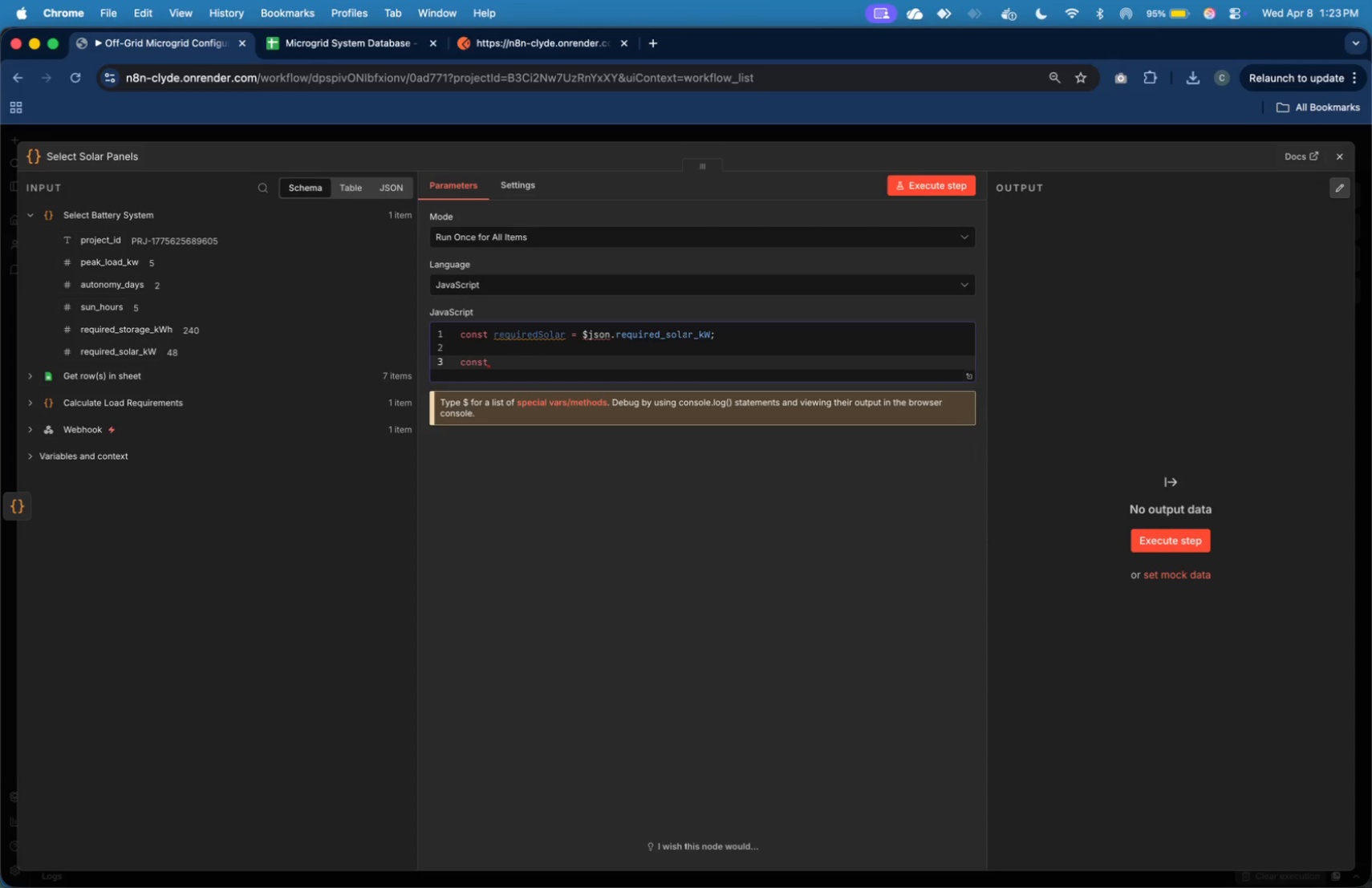 
type(panels = items.first)
key(Backspace)
key(Backspace)
key(Backspace)
type(lter(()
 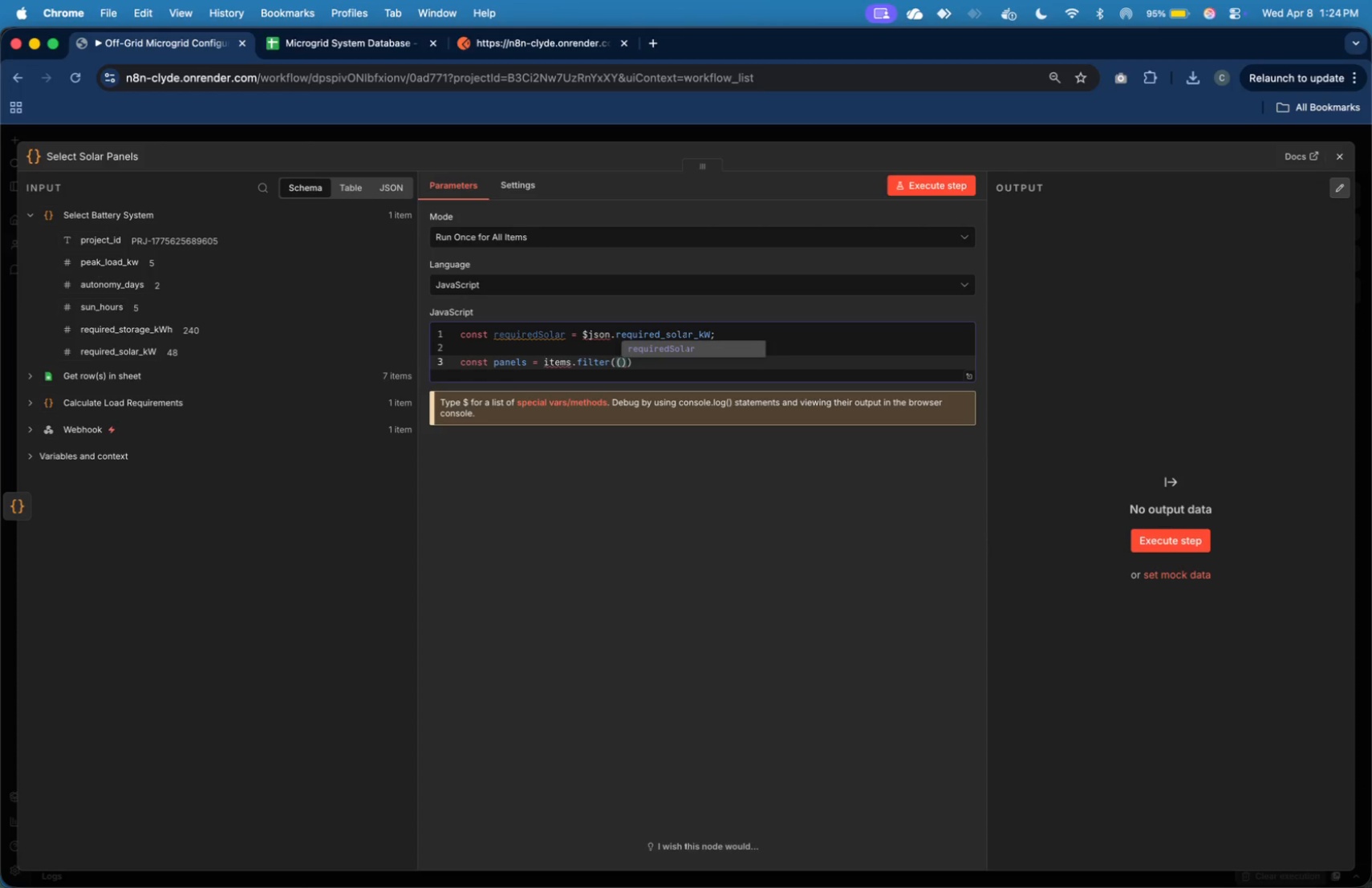 
key(Backspace)
type(i => i.json.type)
key(Backspace)
key(Backspace)
key(Backspace)
key(Backspace)
type(Type === )
 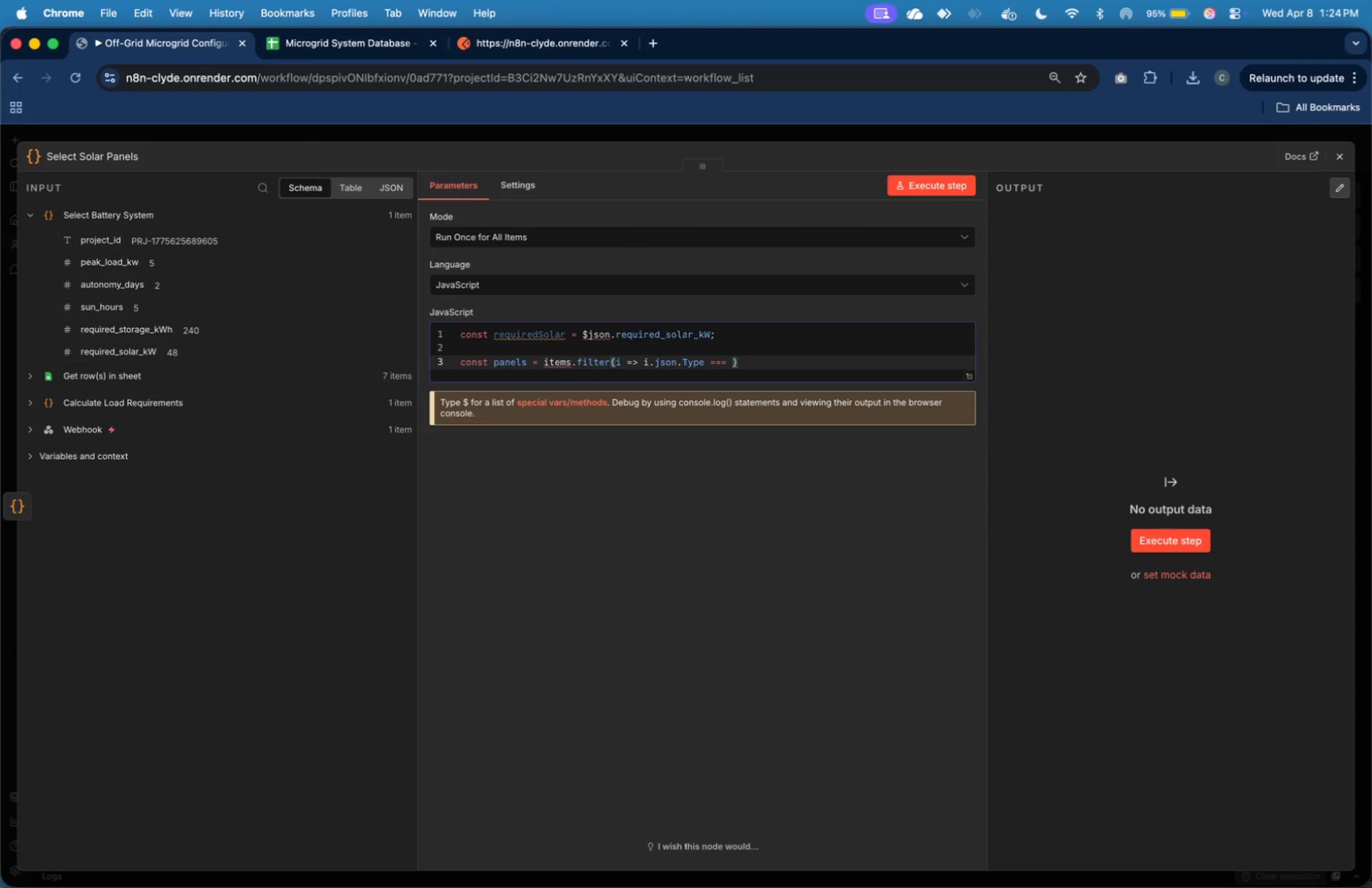 
type("Panel)
 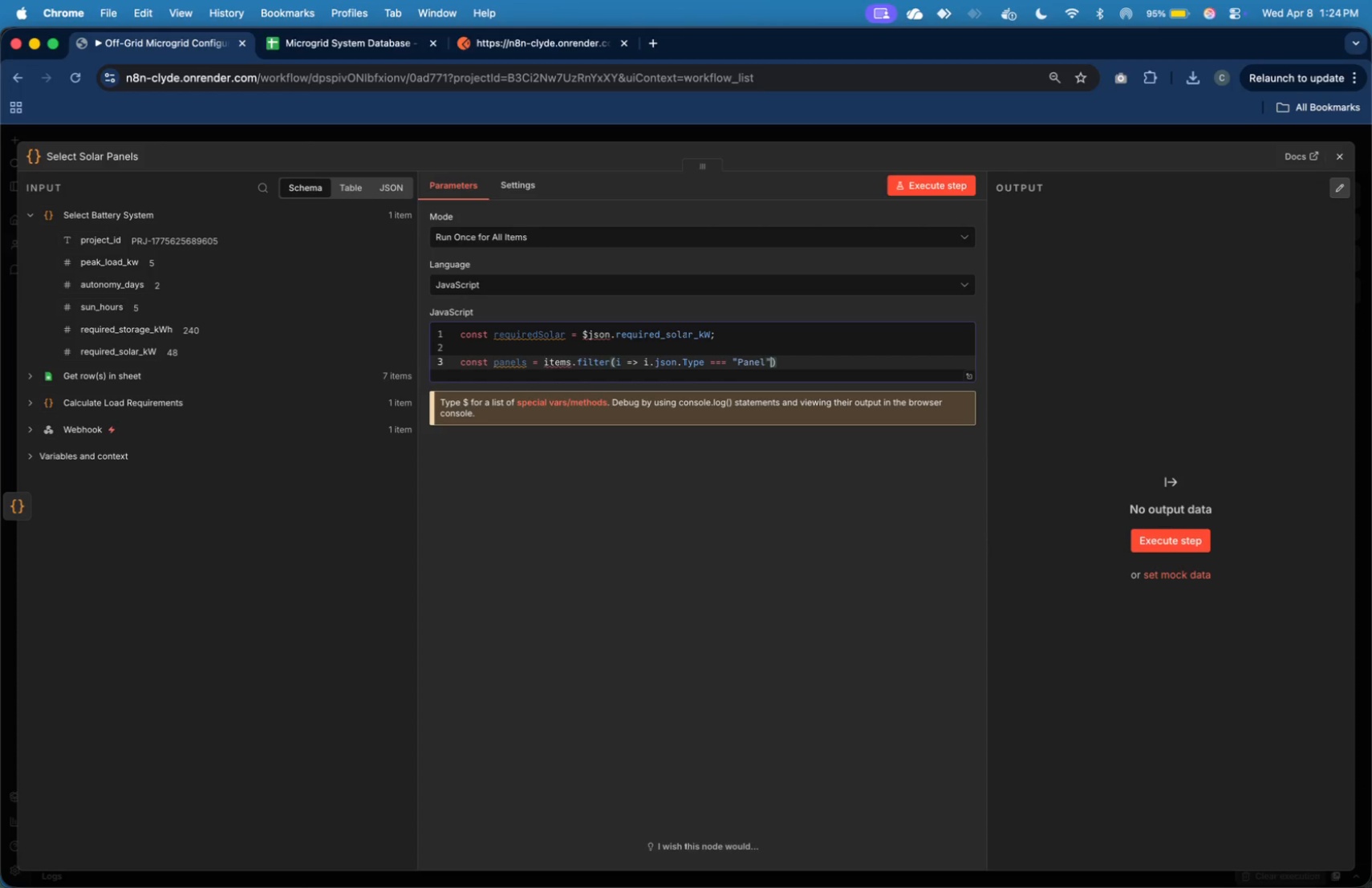 
key(ArrowRight)
 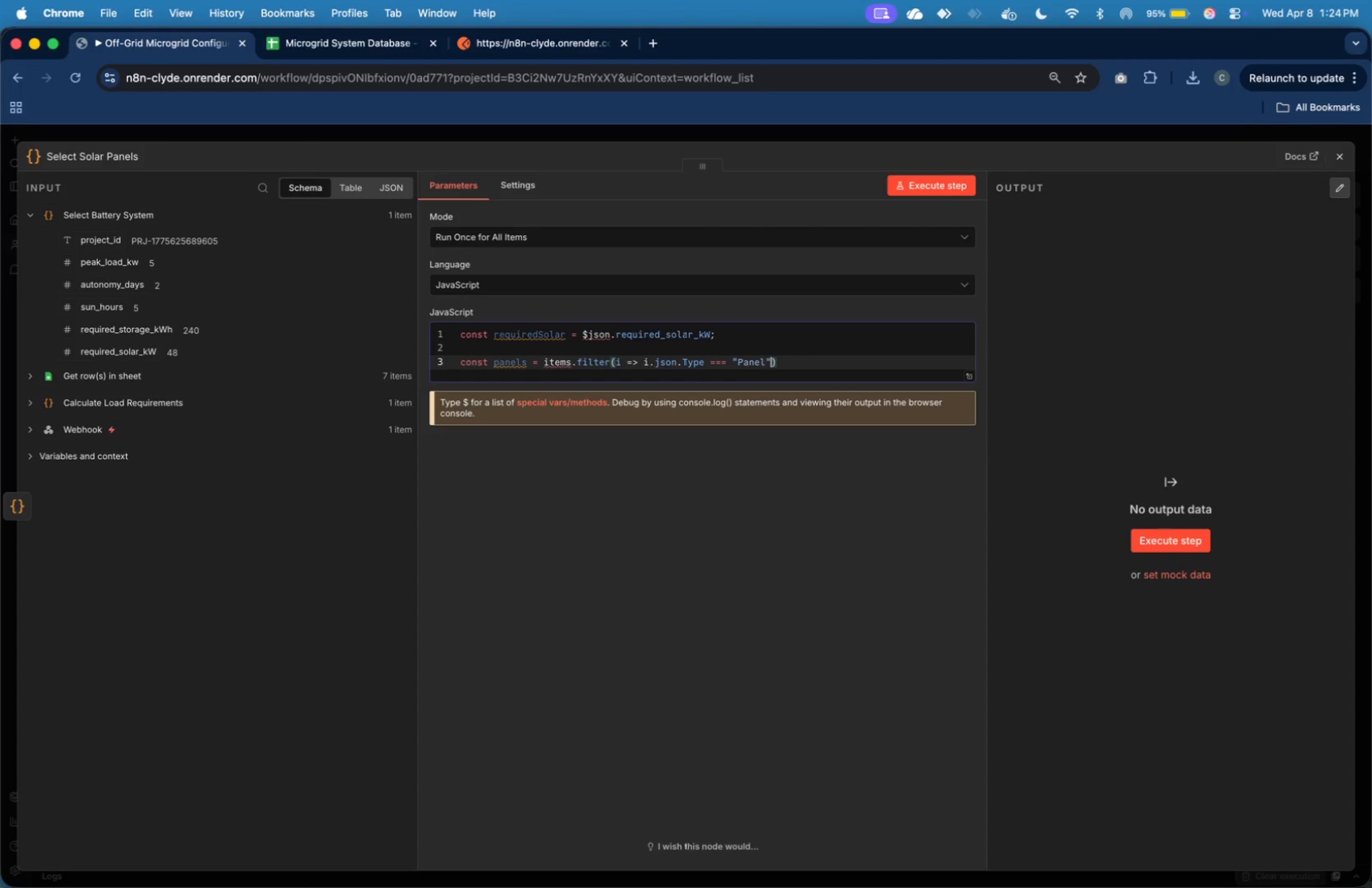 
key(ArrowRight)
 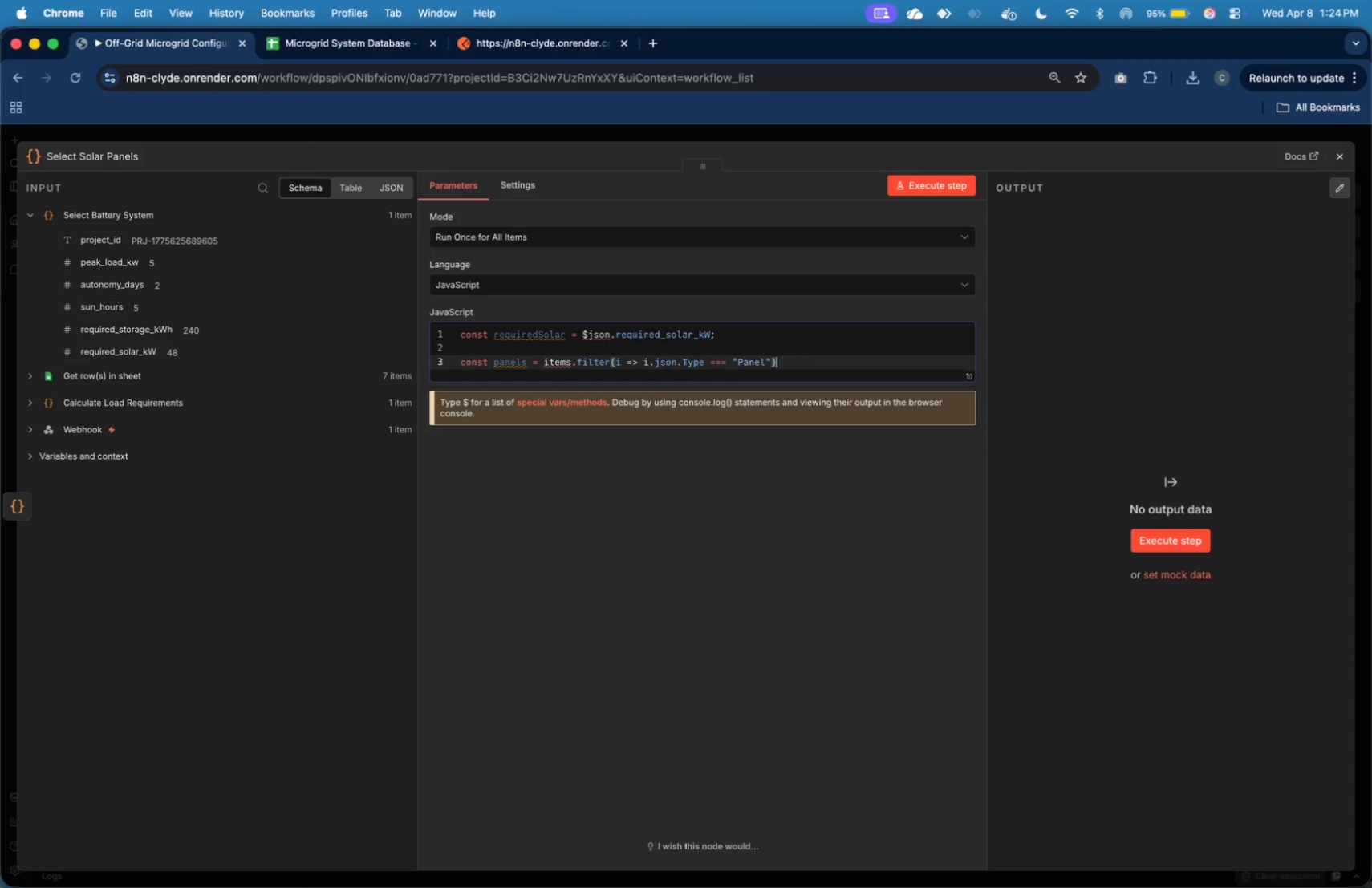 
key(Semicolon)
 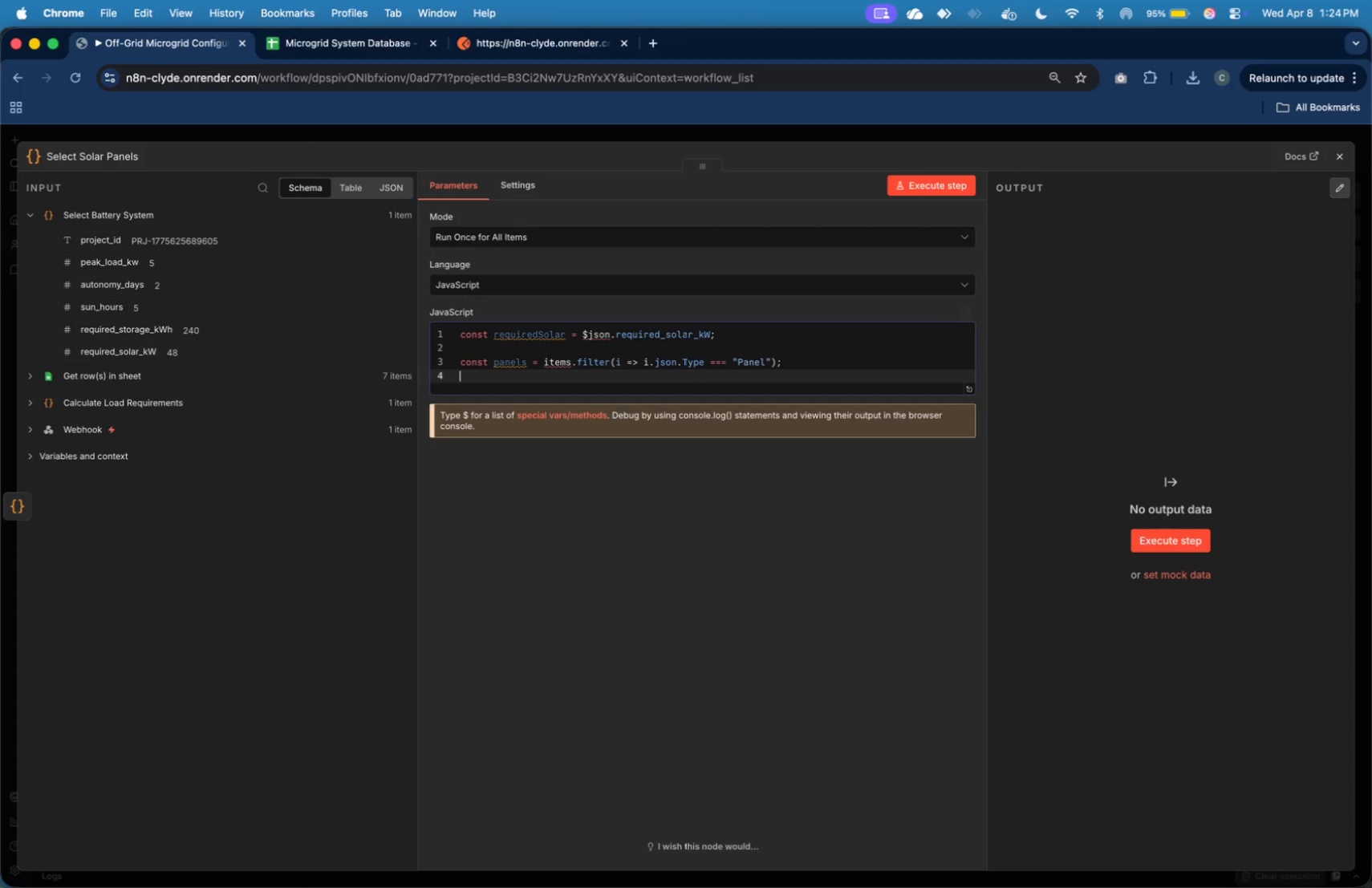 
key(Enter)
 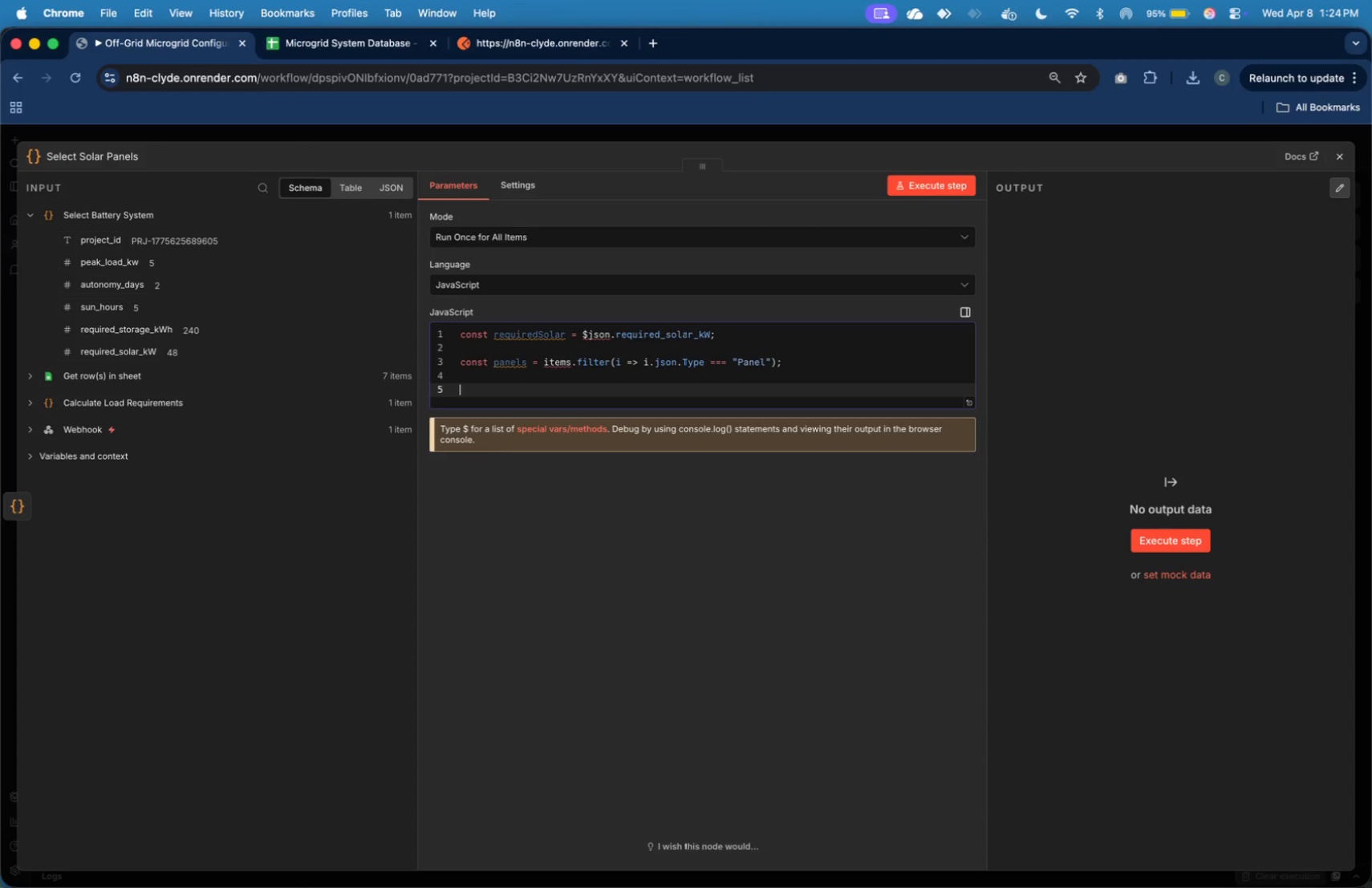 
key(Enter)
 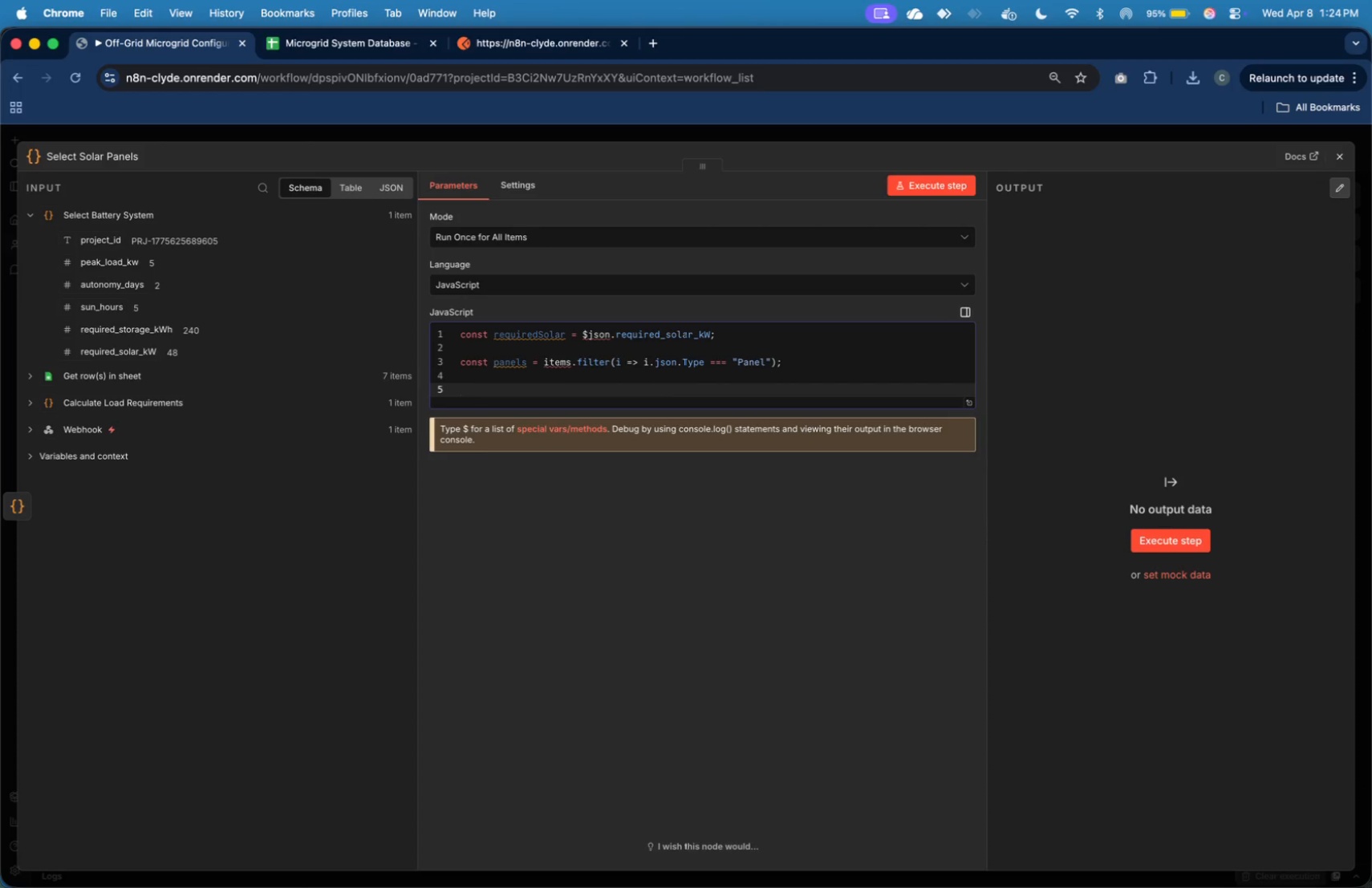 
type(const panel = panels[0])
 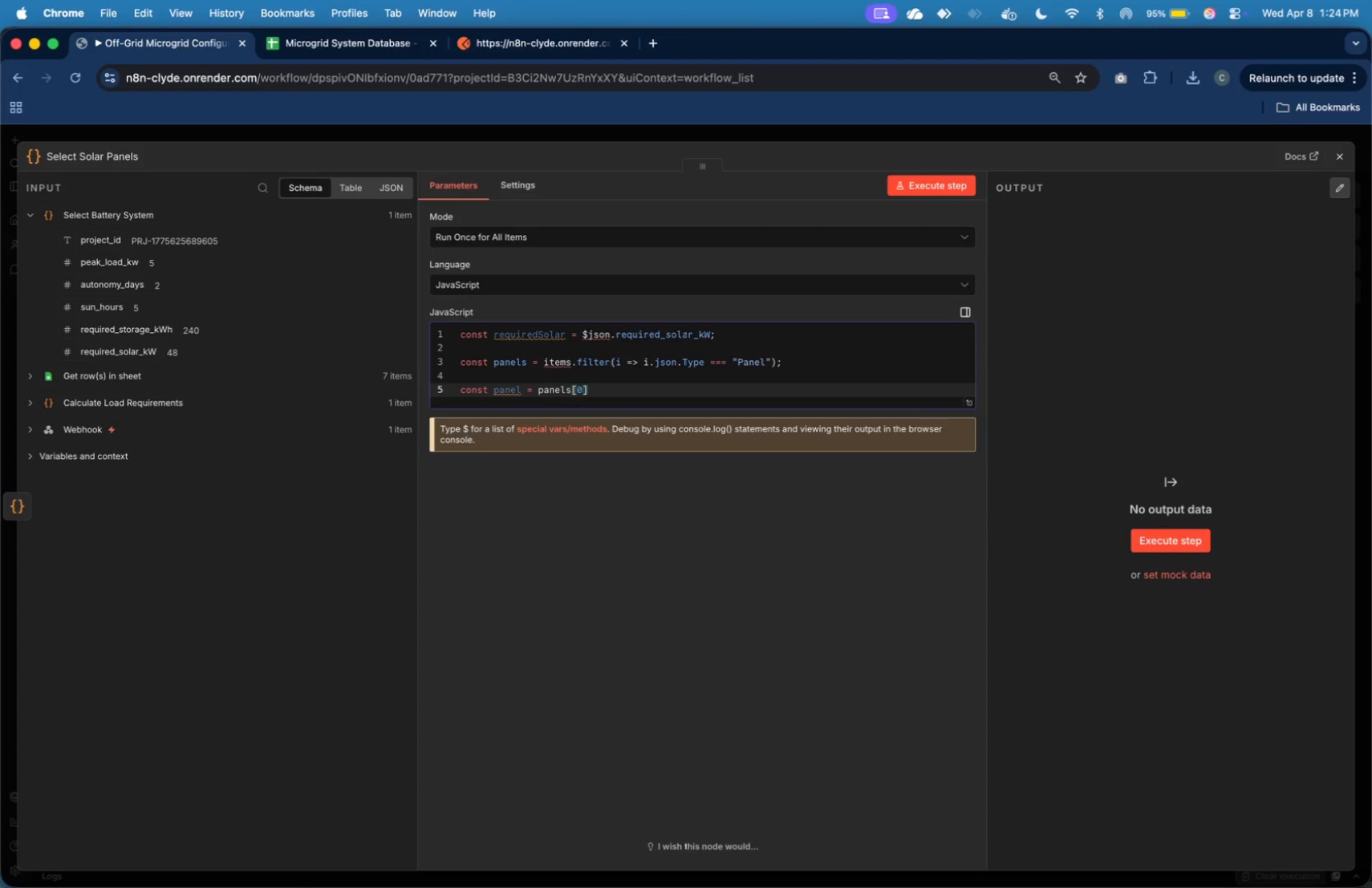 
type(; // simplest)
 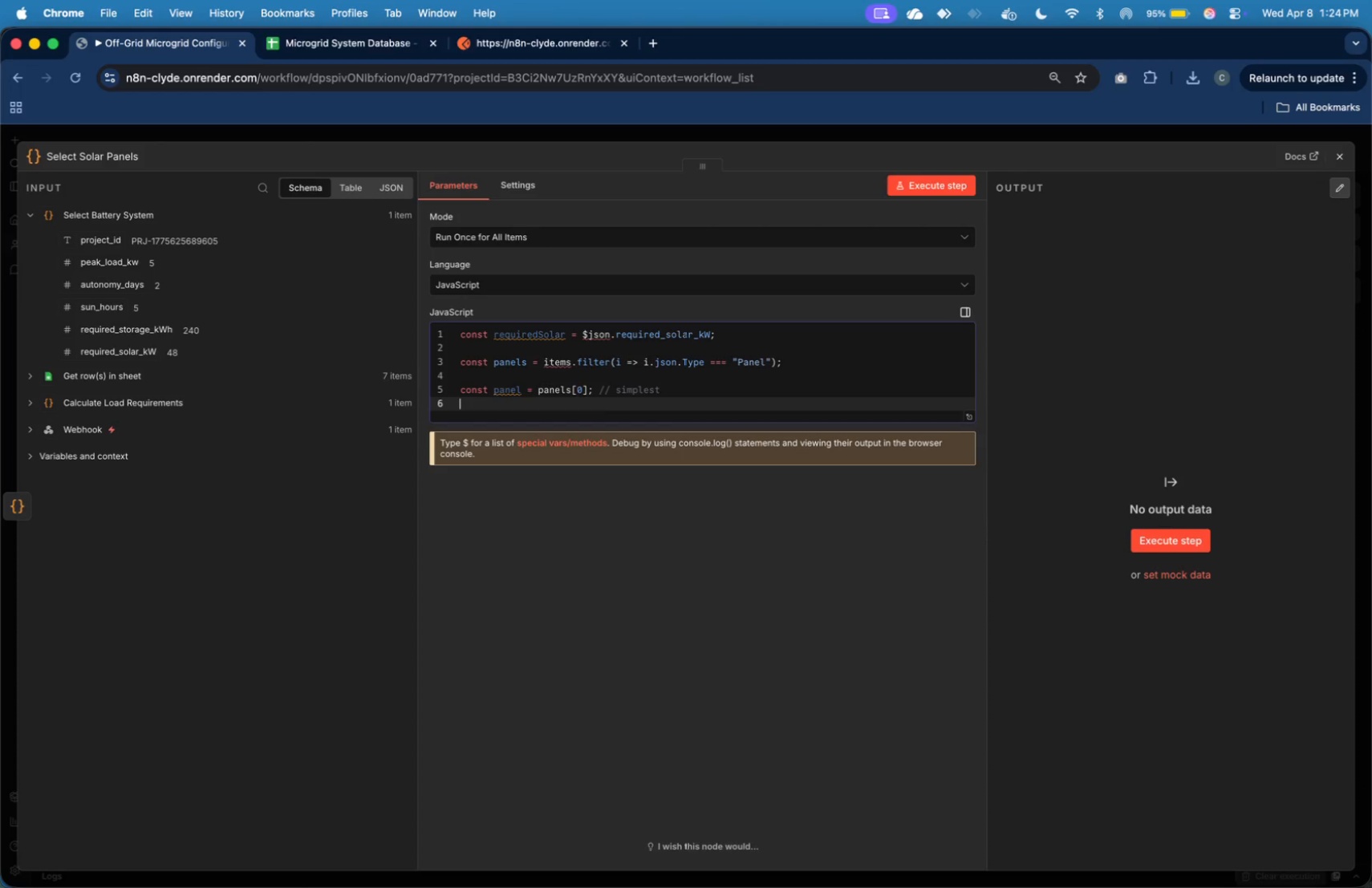 
key(Enter)
 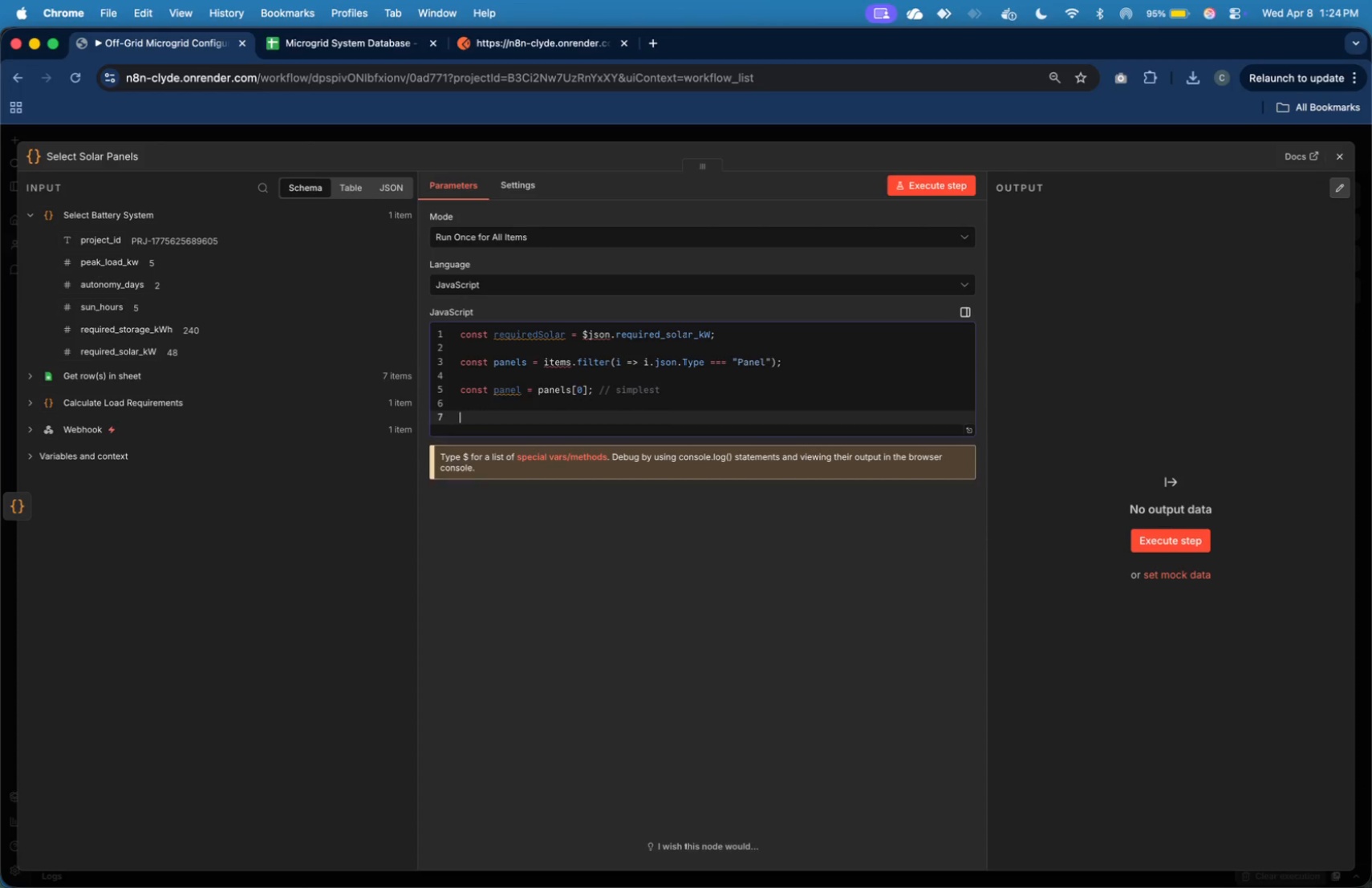 
key(Enter)
 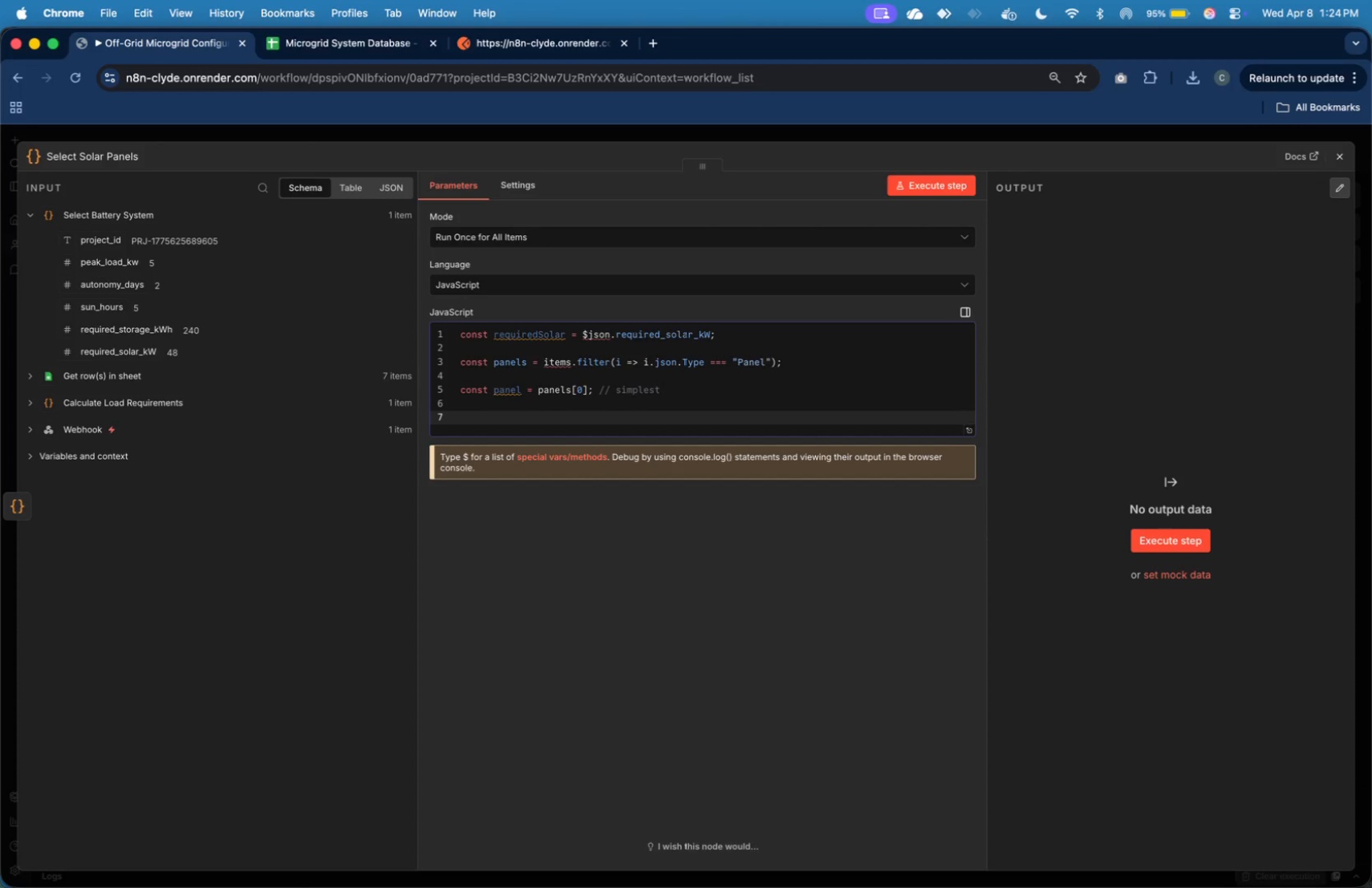 
wait(7.21)
 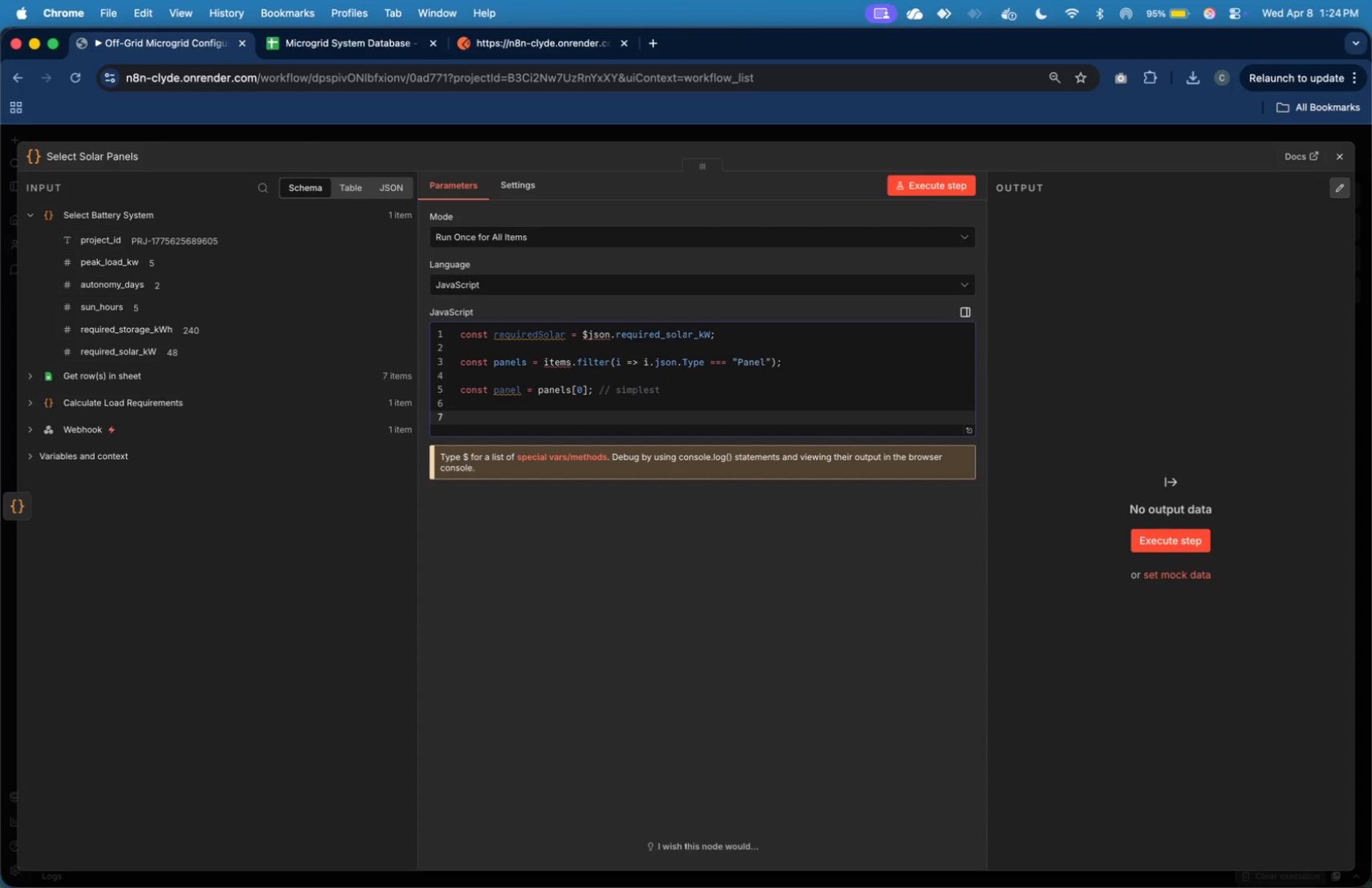 
type(const qty = )
 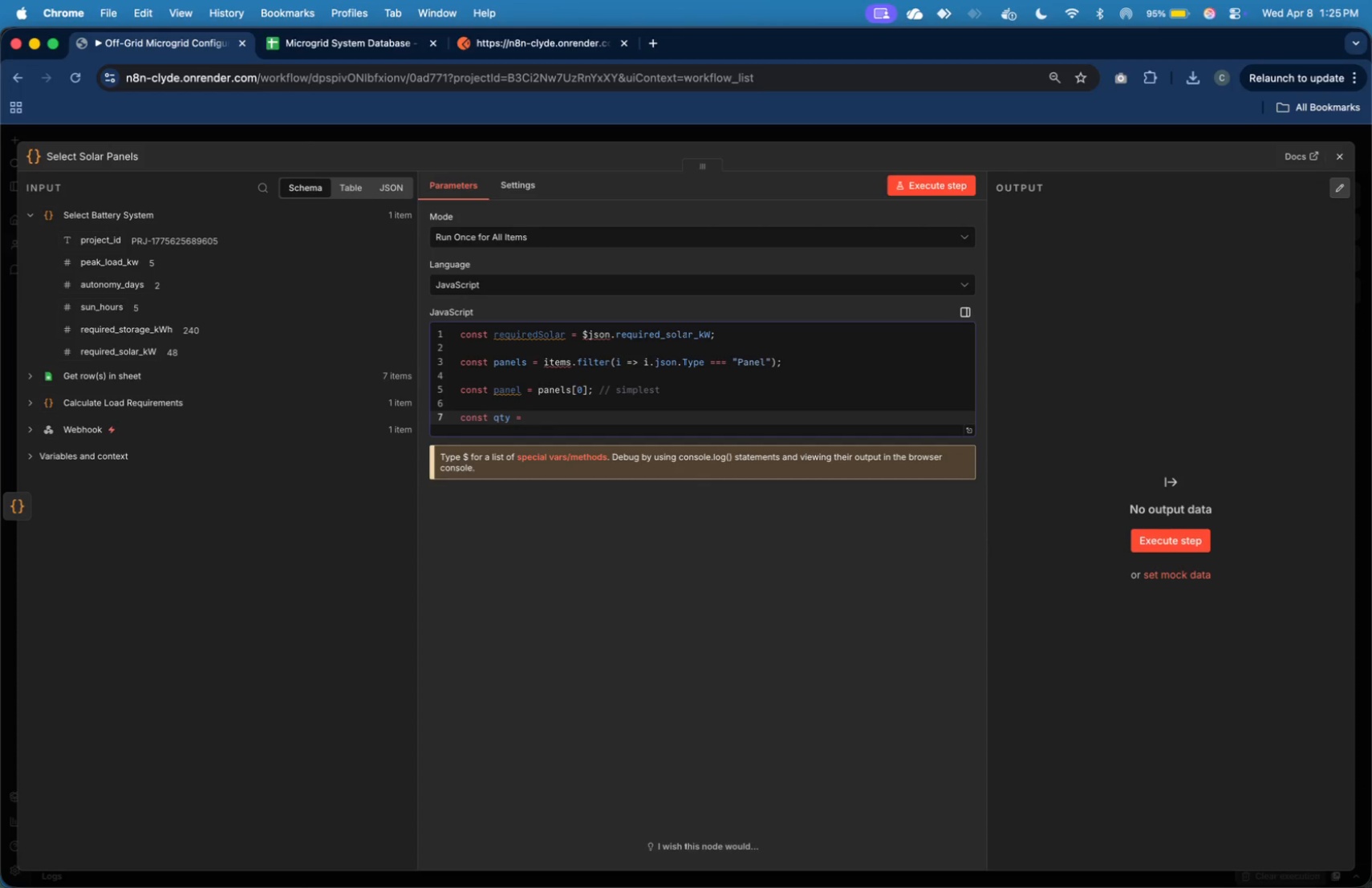 
key(Meta+CommandLeft)
 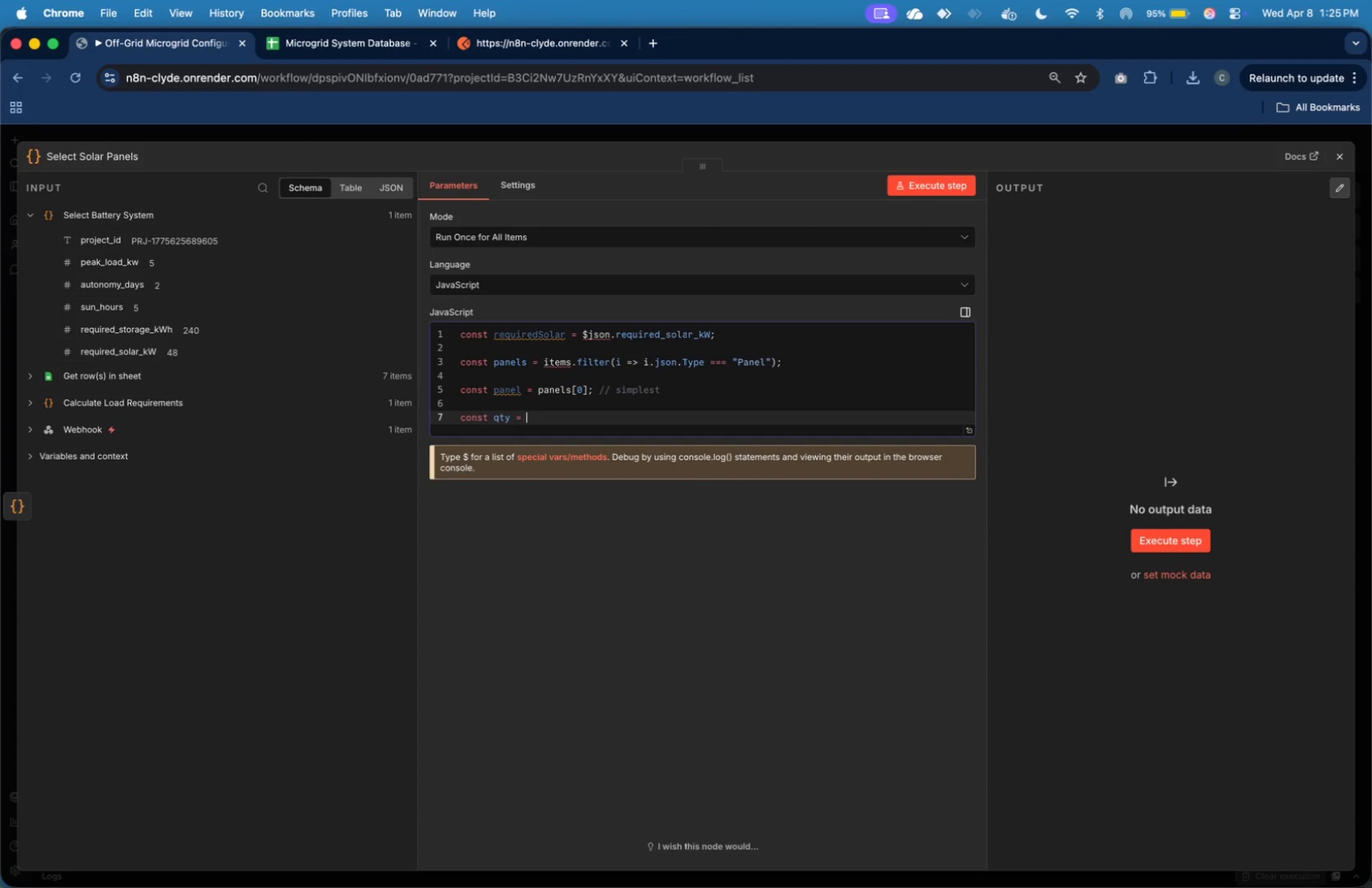 
key(Meta+Tab)